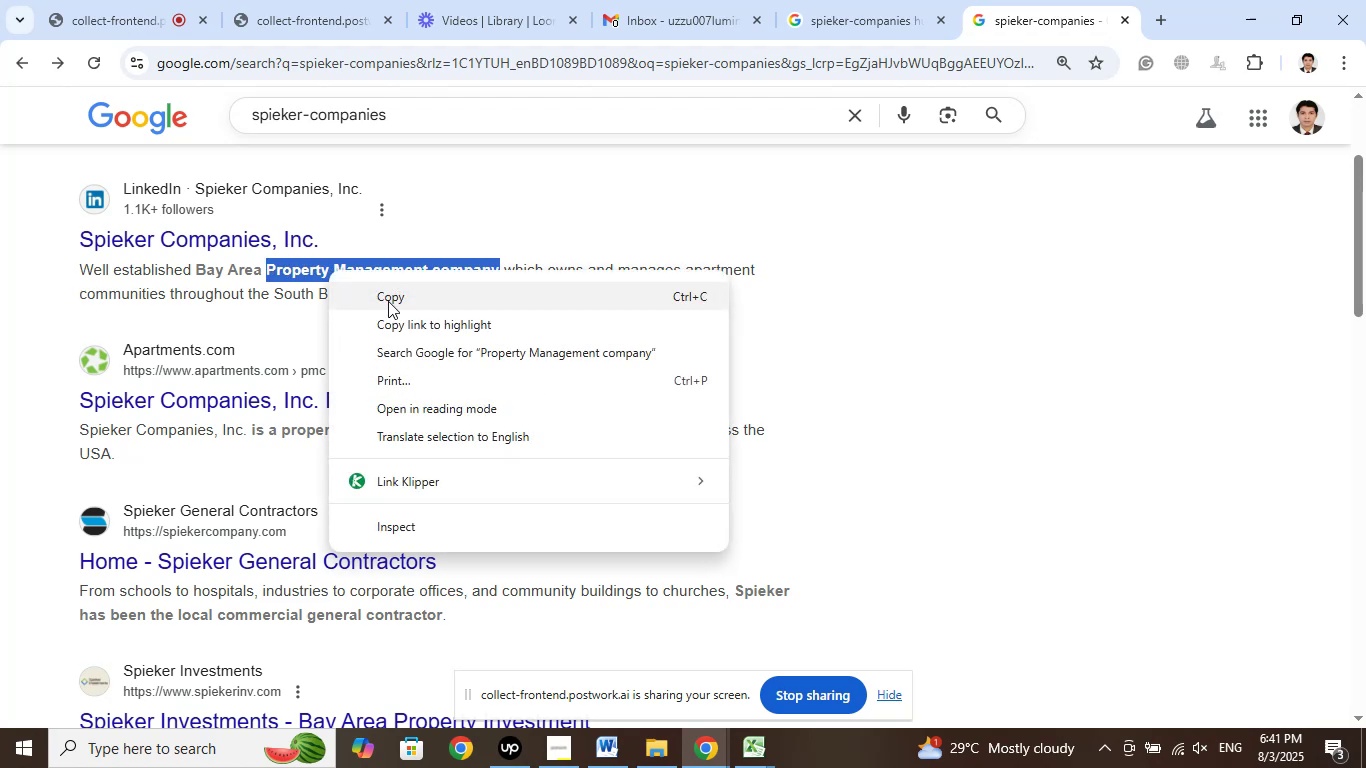 
left_click([397, 291])
 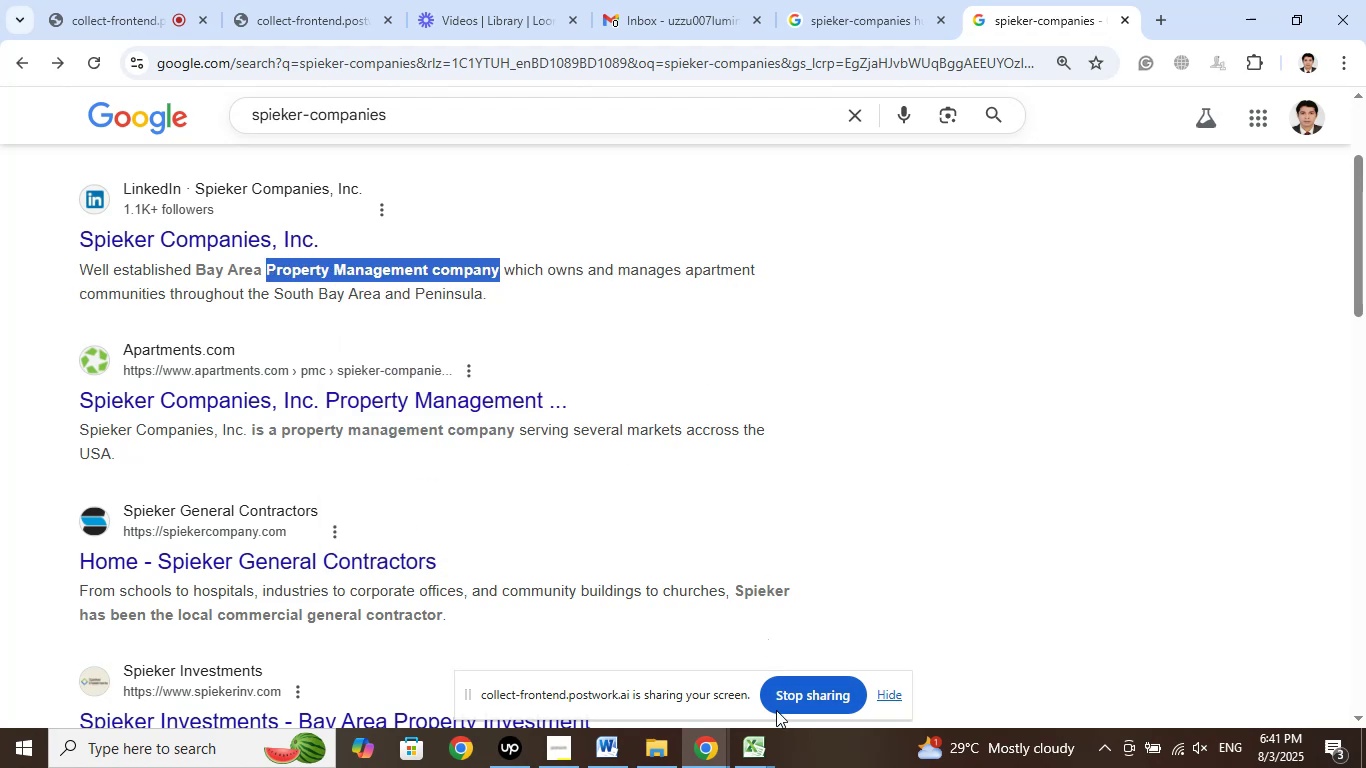 
left_click([767, 739])
 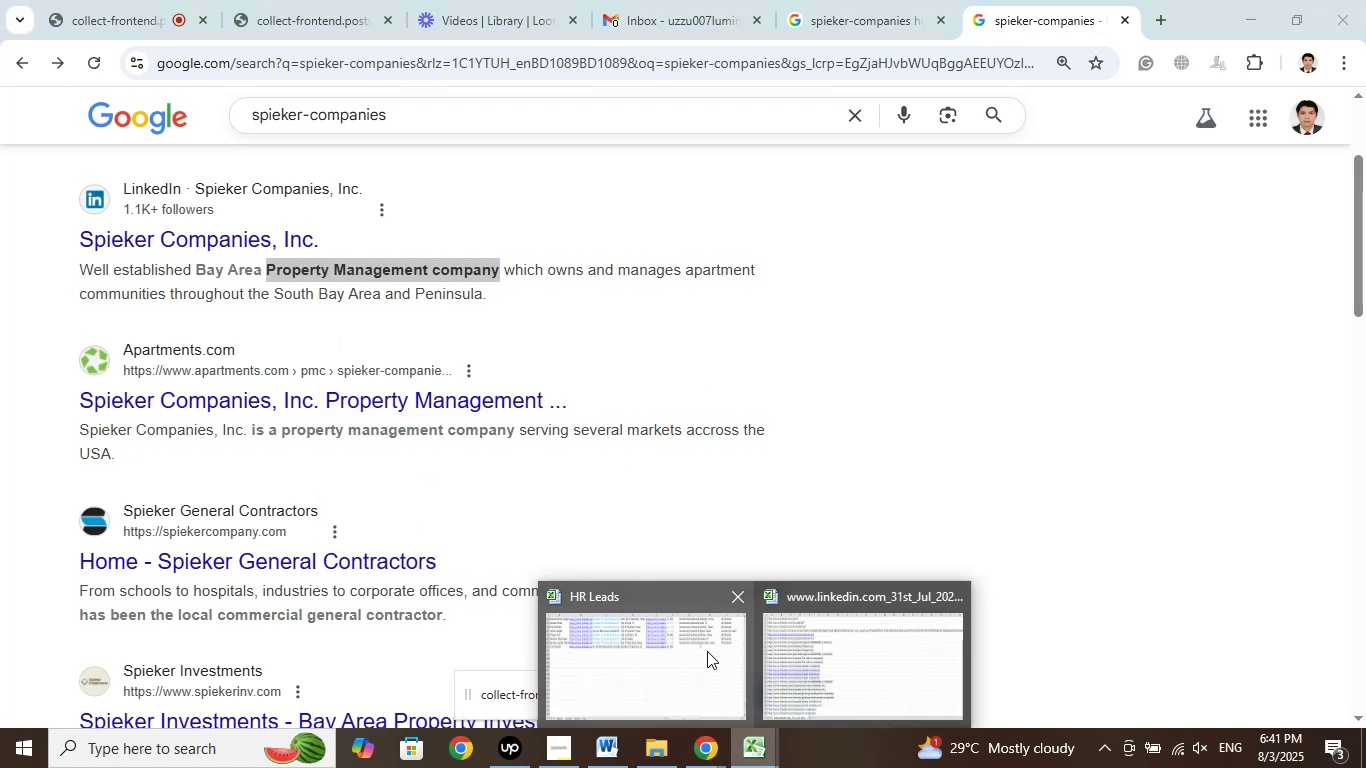 
left_click([707, 651])
 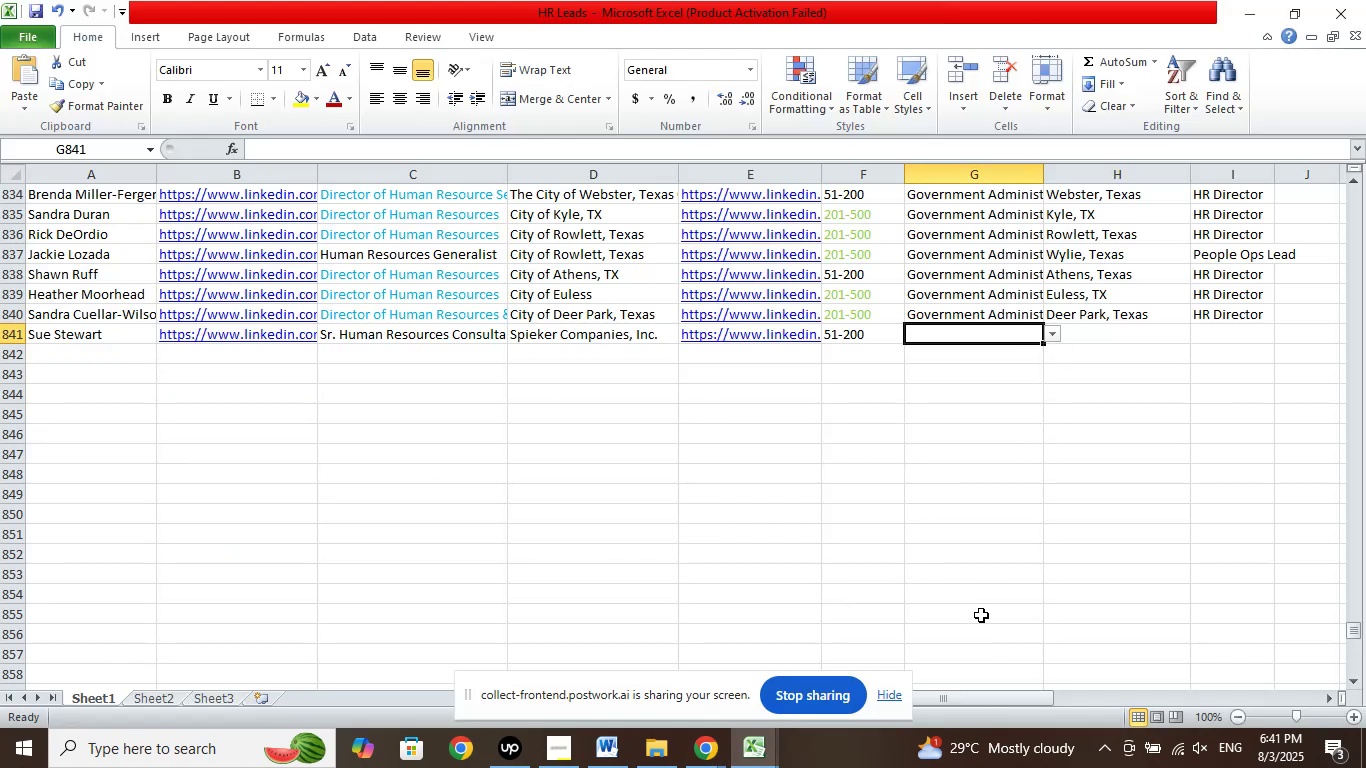 
wait(5.63)
 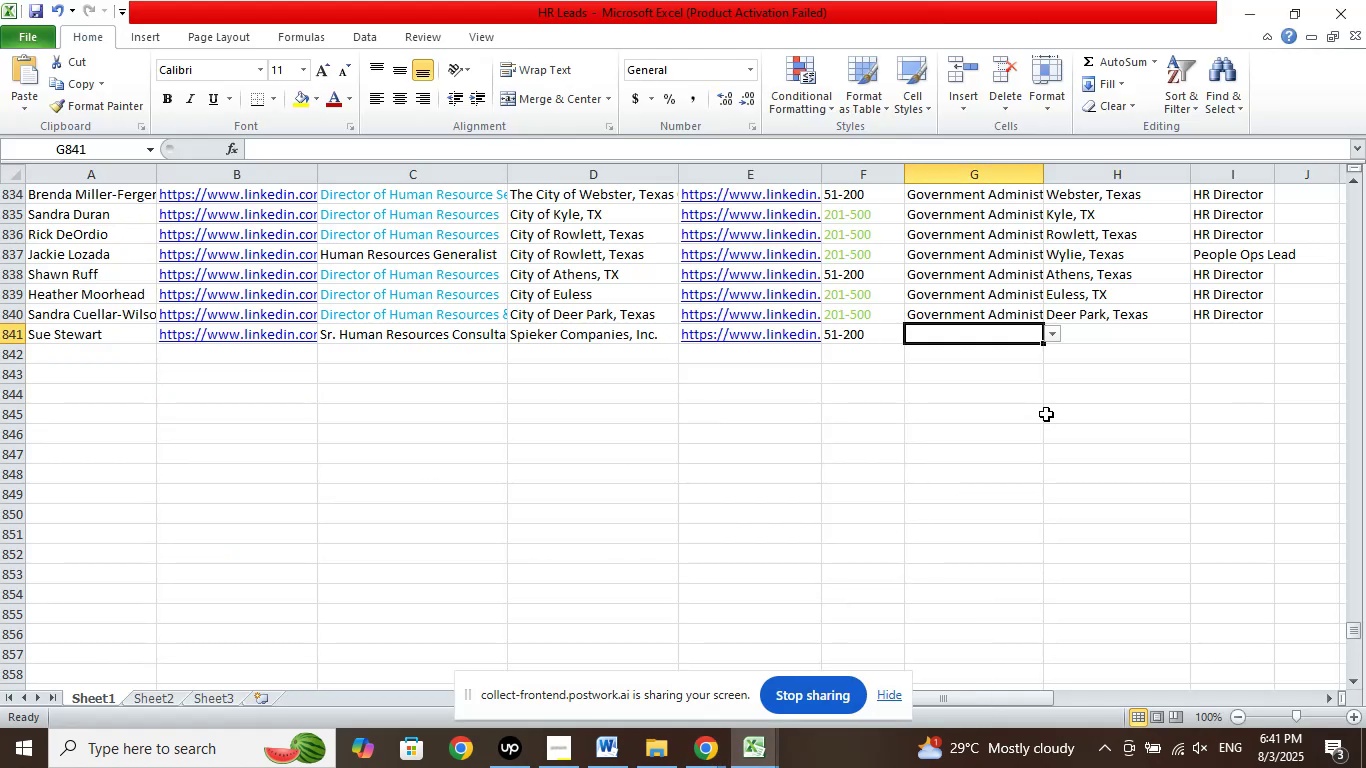 
left_click_drag(start_coordinate=[946, 700], to_coordinate=[1297, 698])
 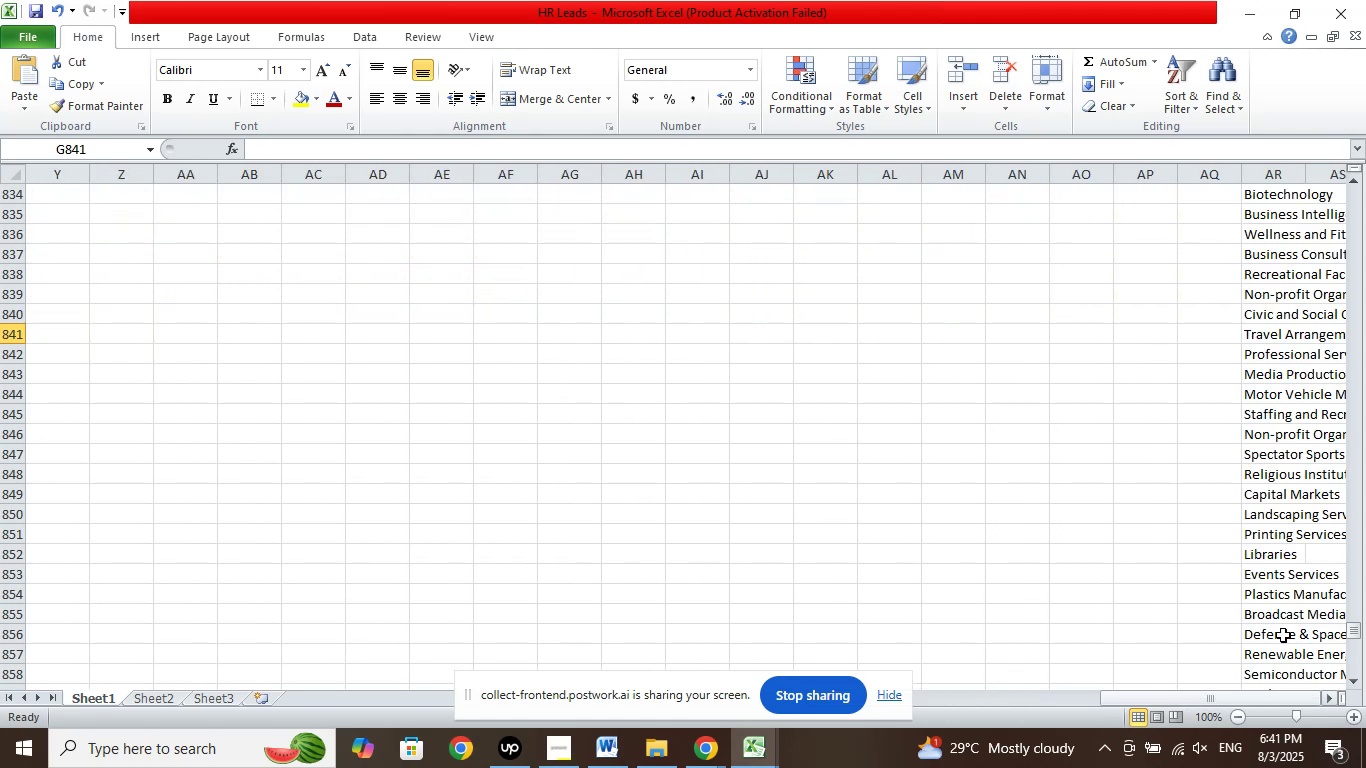 
scroll: coordinate [1284, 537], scroll_direction: down, amount: 26.0
 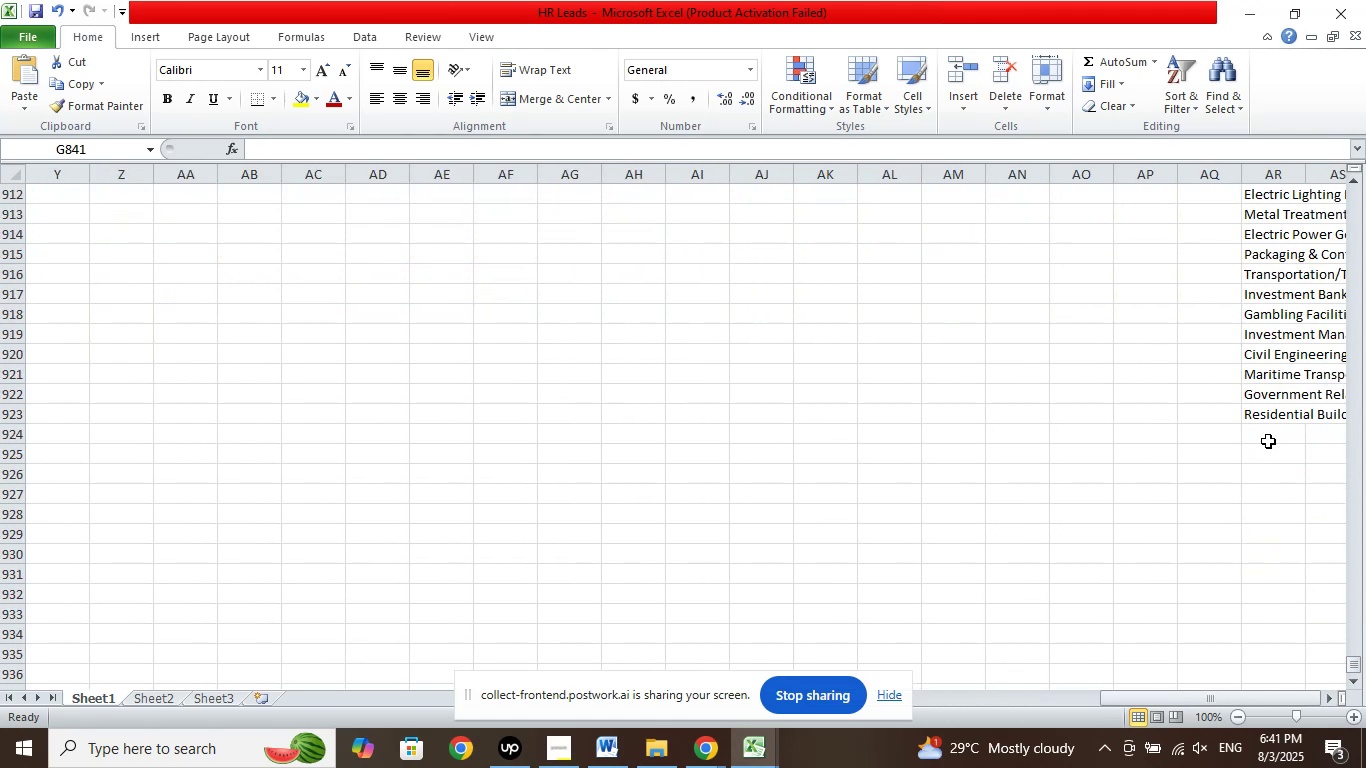 
left_click([1270, 431])
 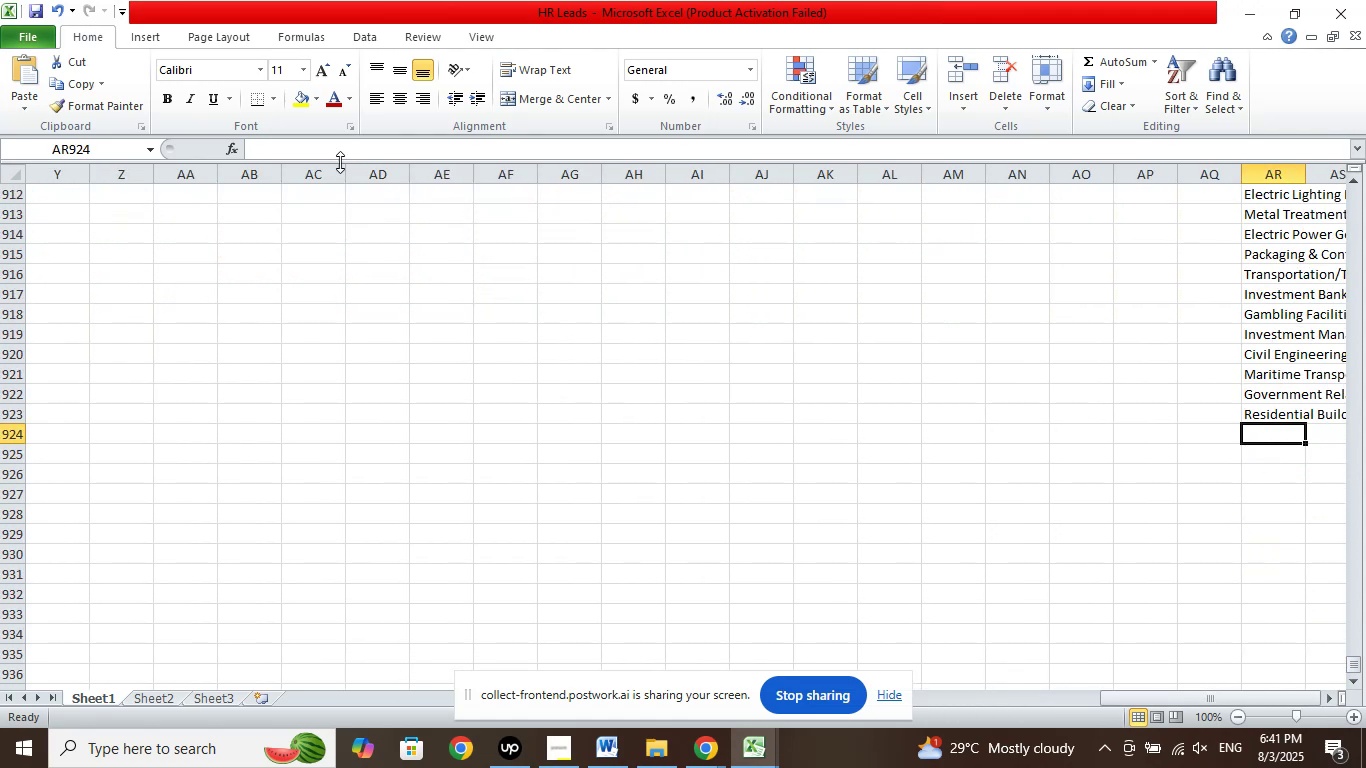 
left_click([340, 148])
 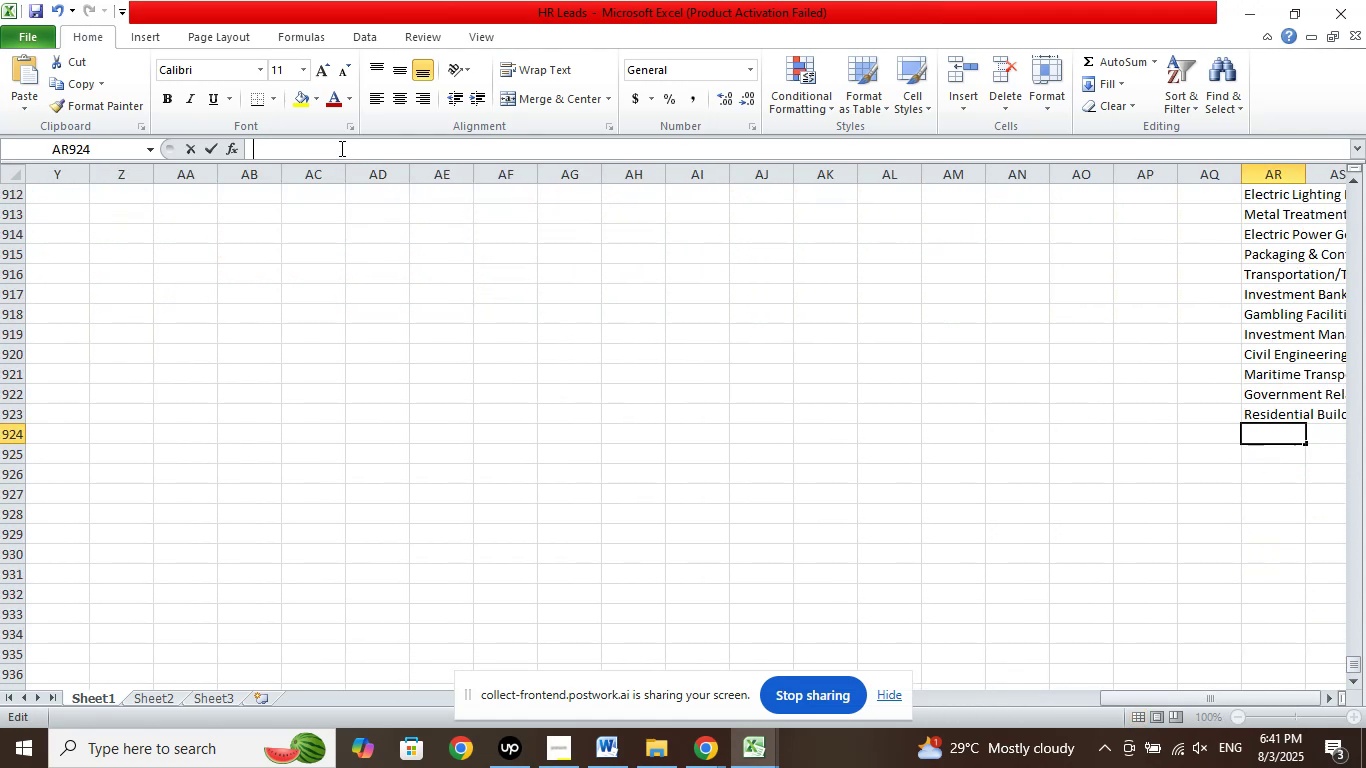 
right_click([340, 148])
 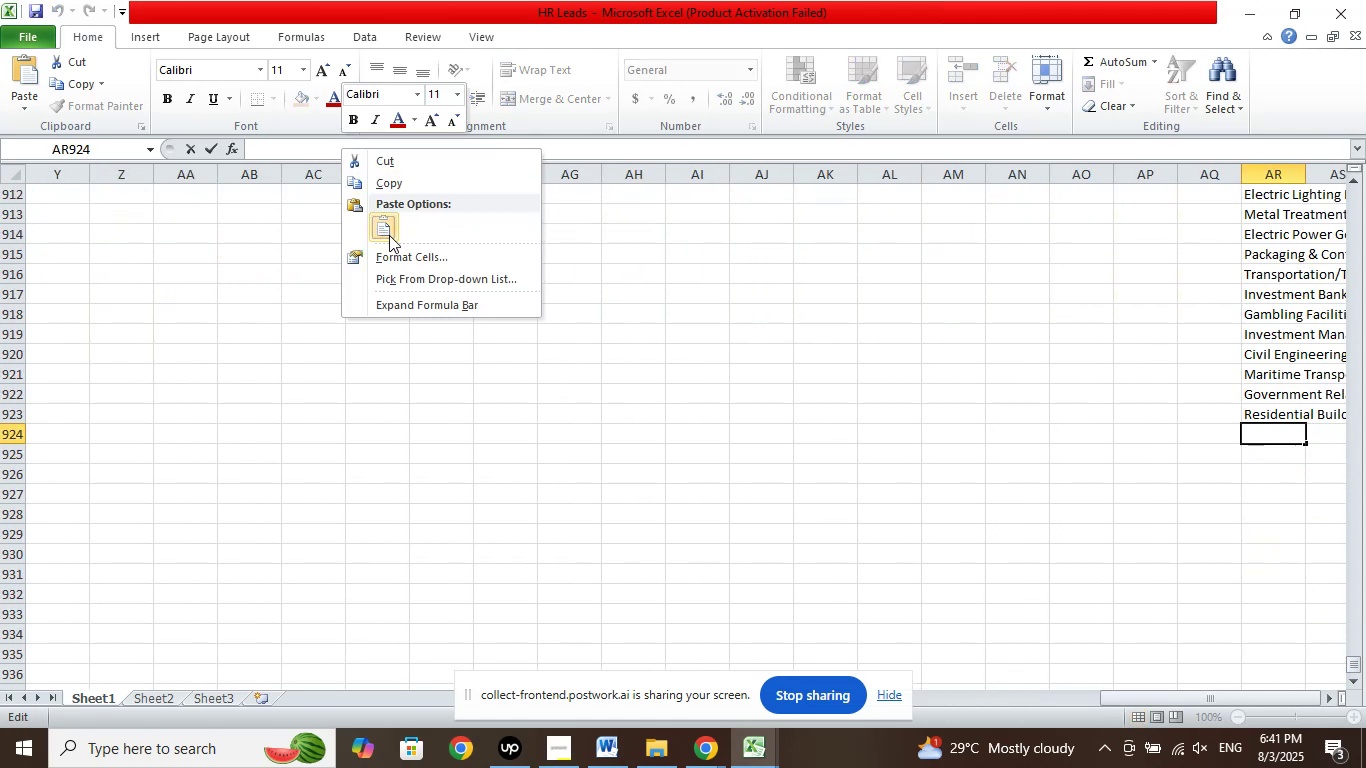 
left_click([389, 235])
 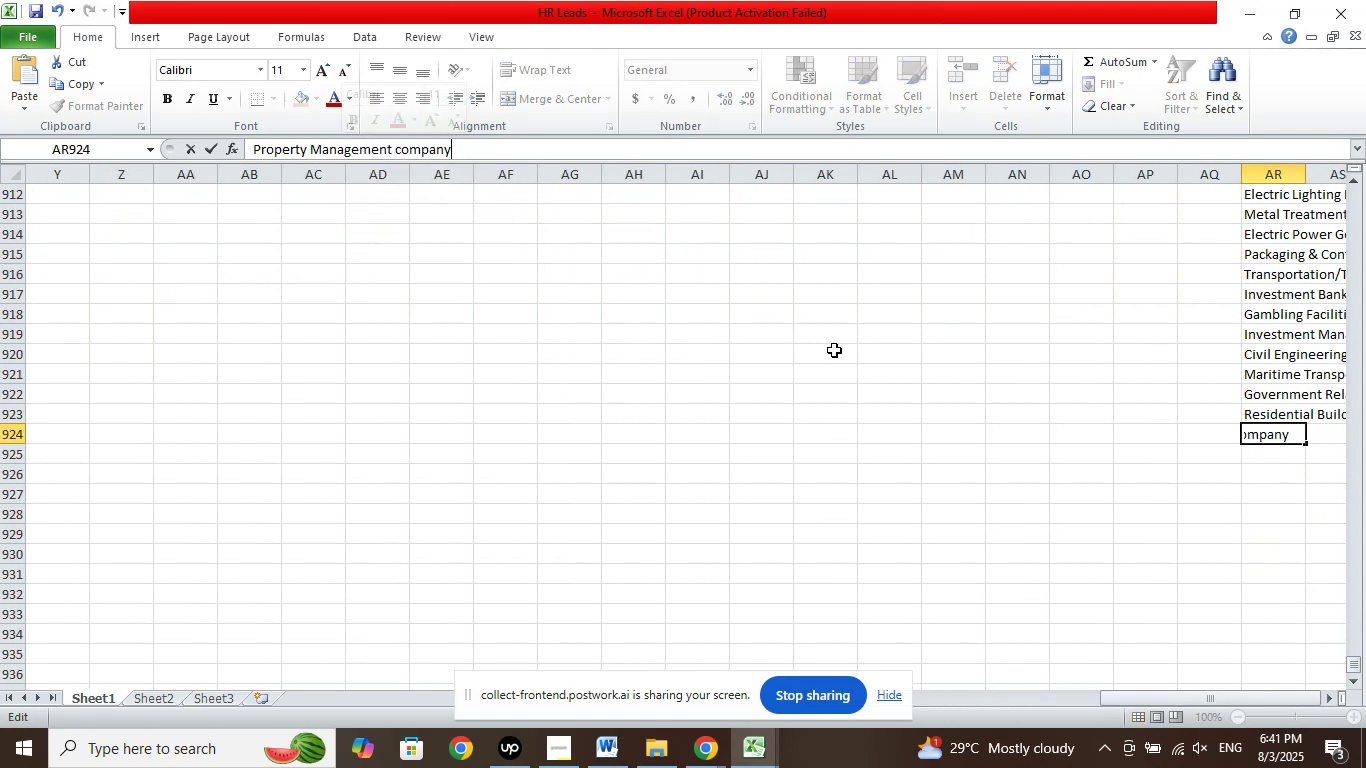 
left_click([834, 350])
 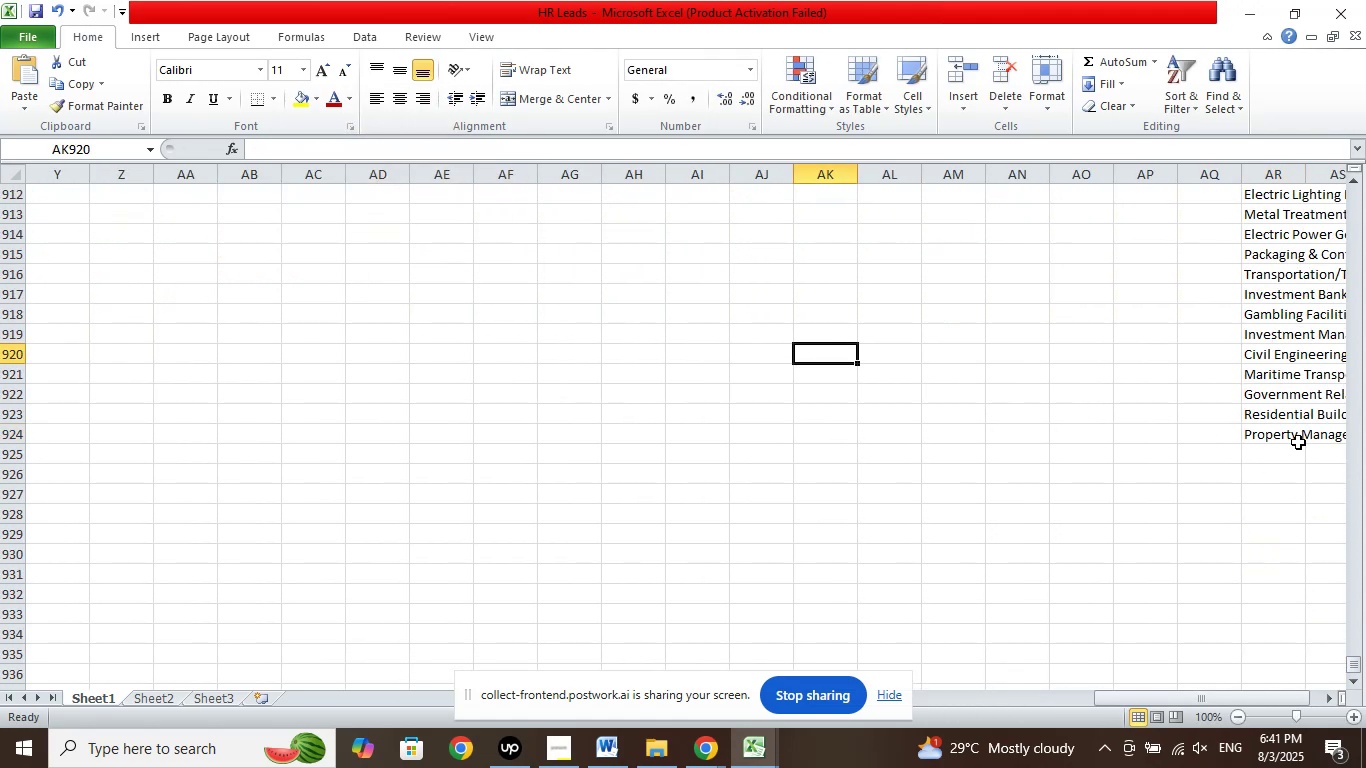 
left_click([1291, 434])
 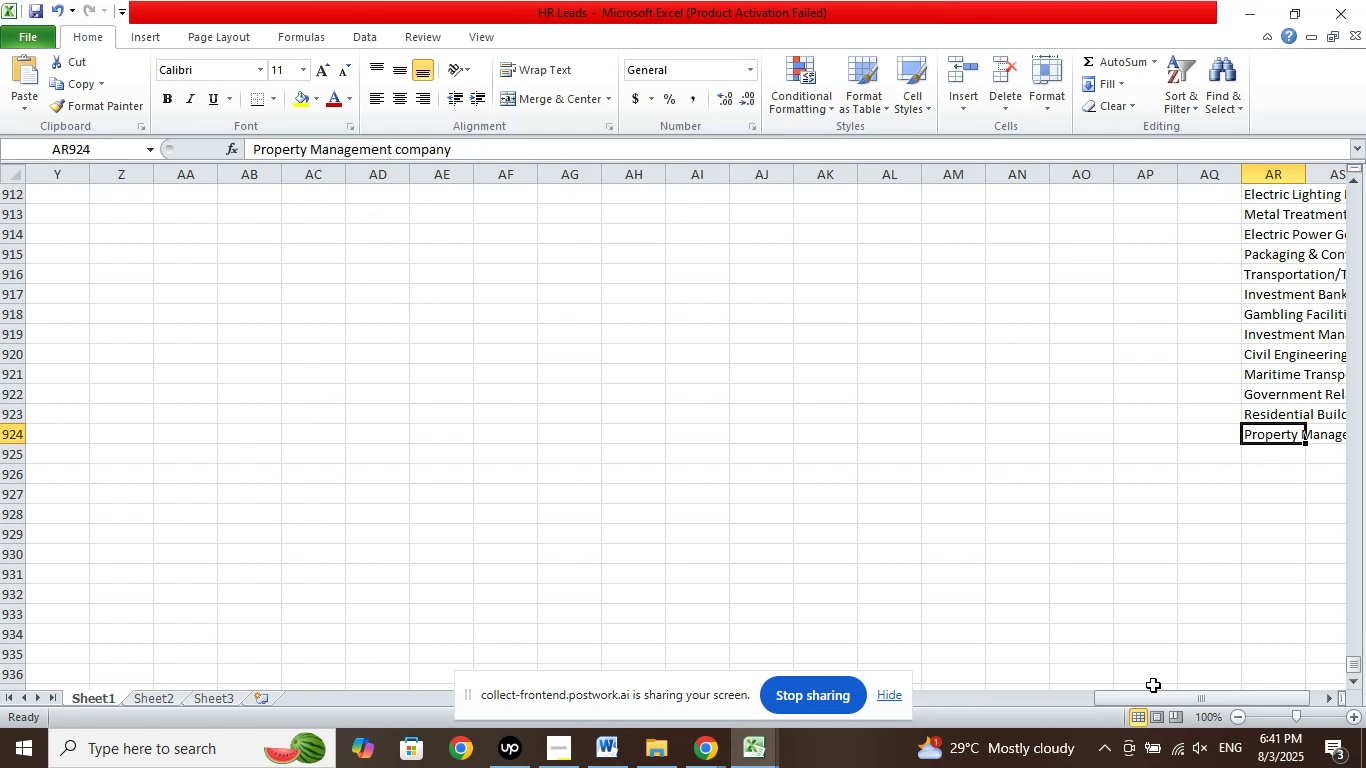 
left_click_drag(start_coordinate=[1178, 699], to_coordinate=[561, 618])
 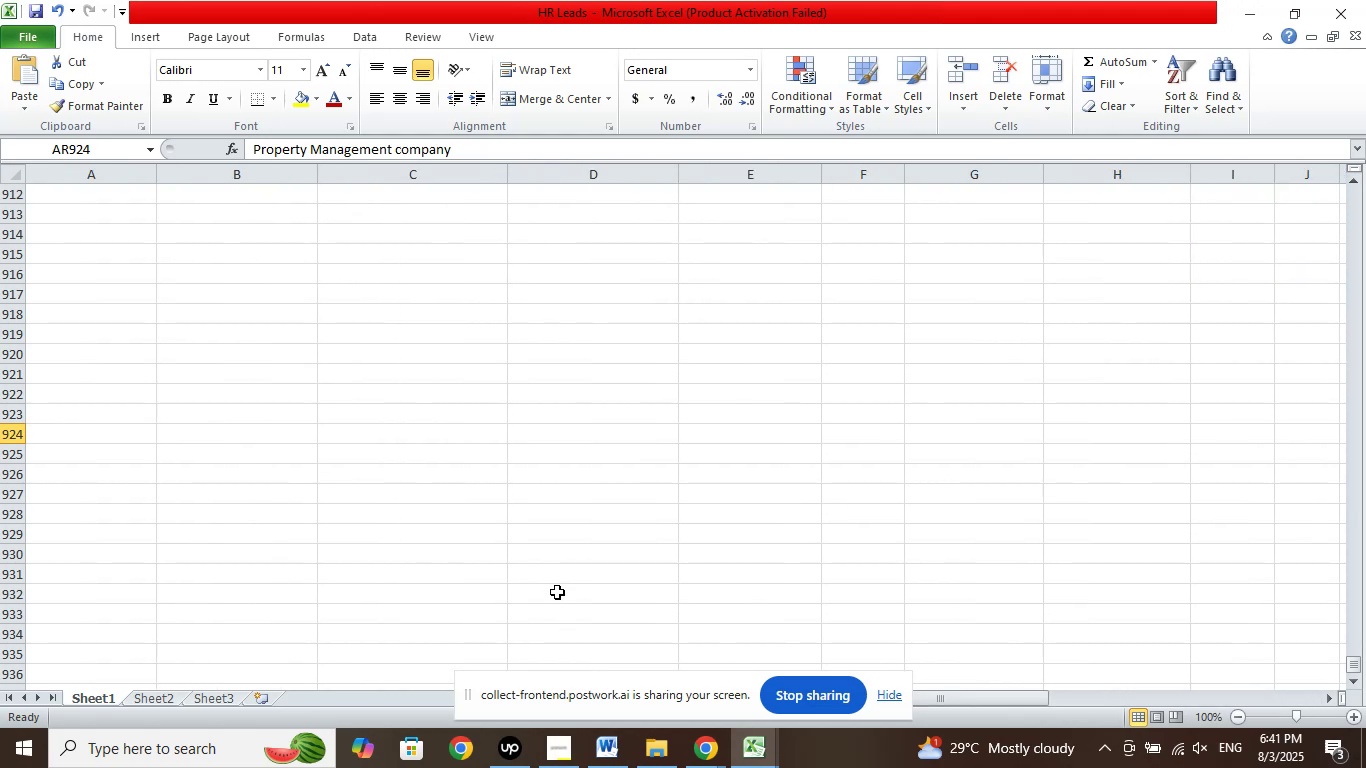 
scroll: coordinate [634, 528], scroll_direction: up, amount: 25.0
 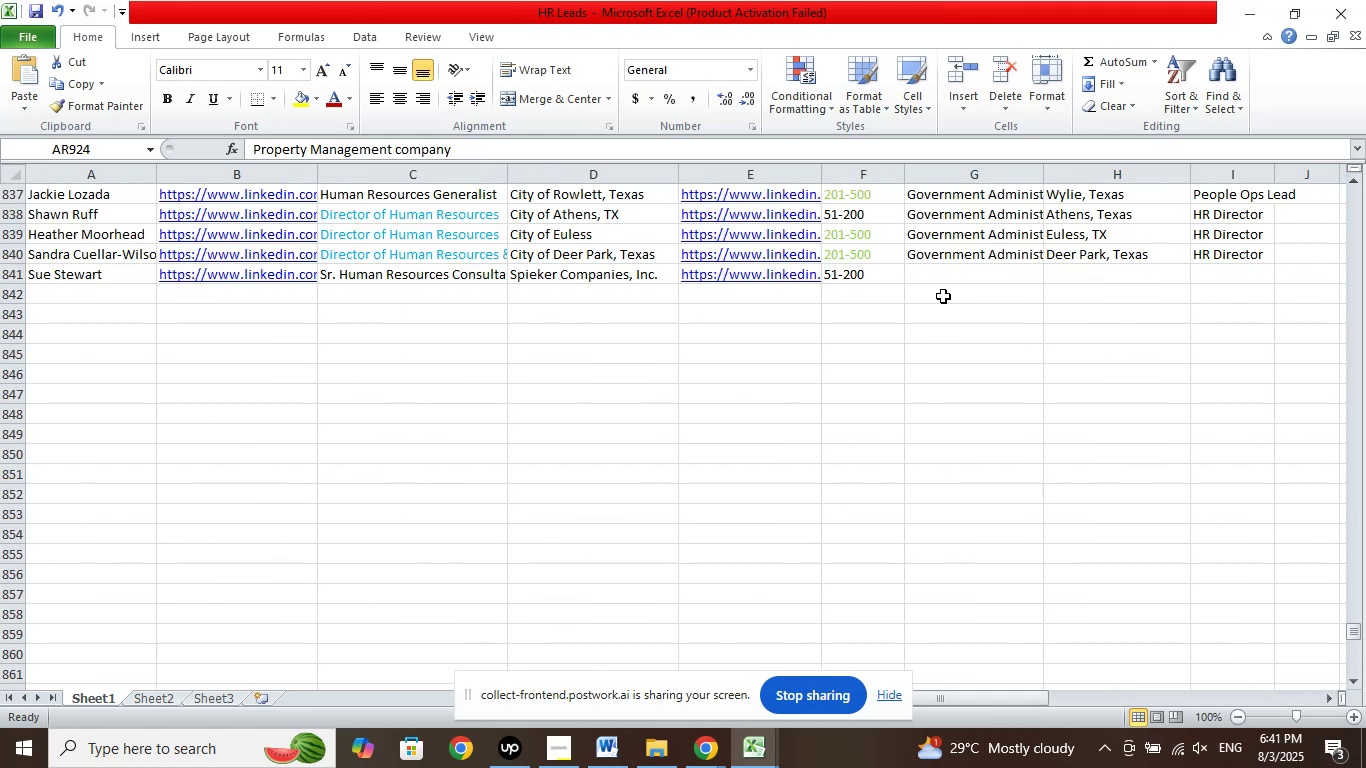 
left_click([951, 268])
 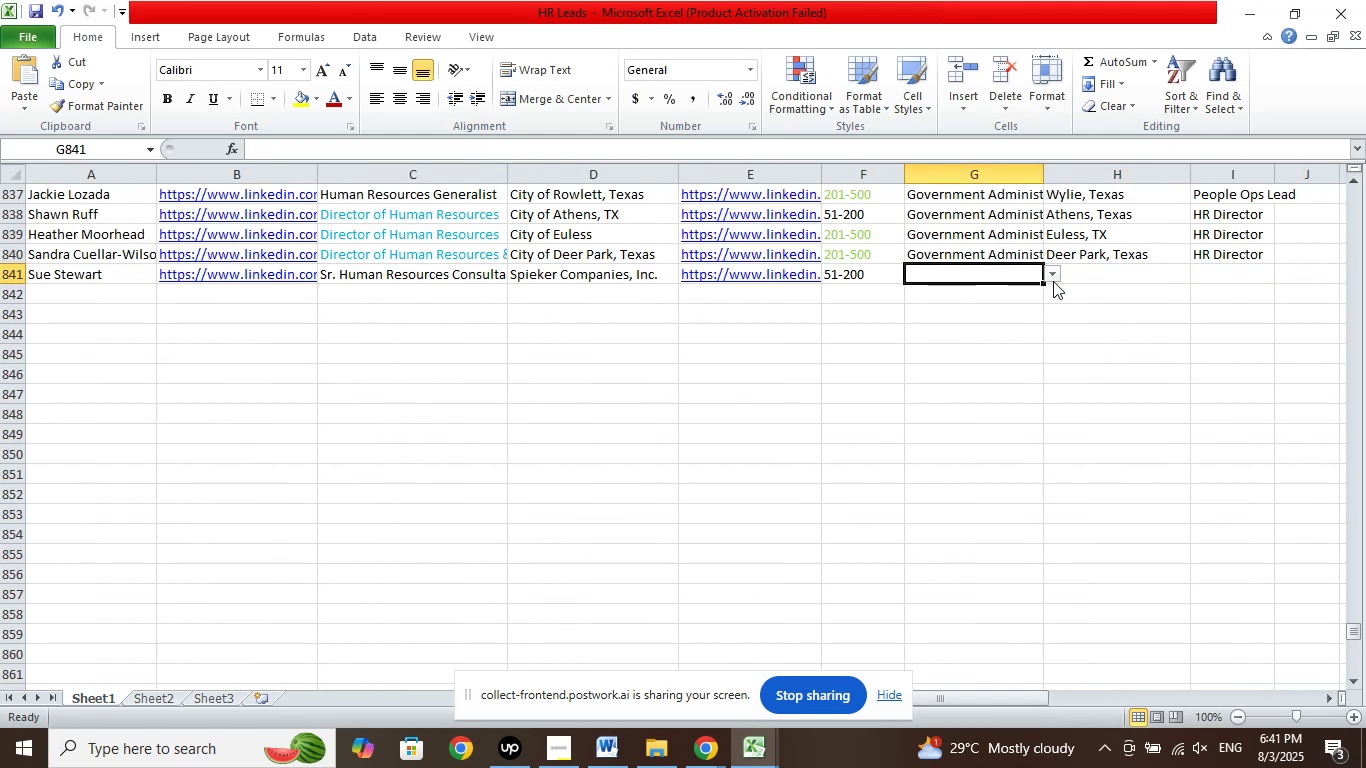 
left_click([1054, 280])
 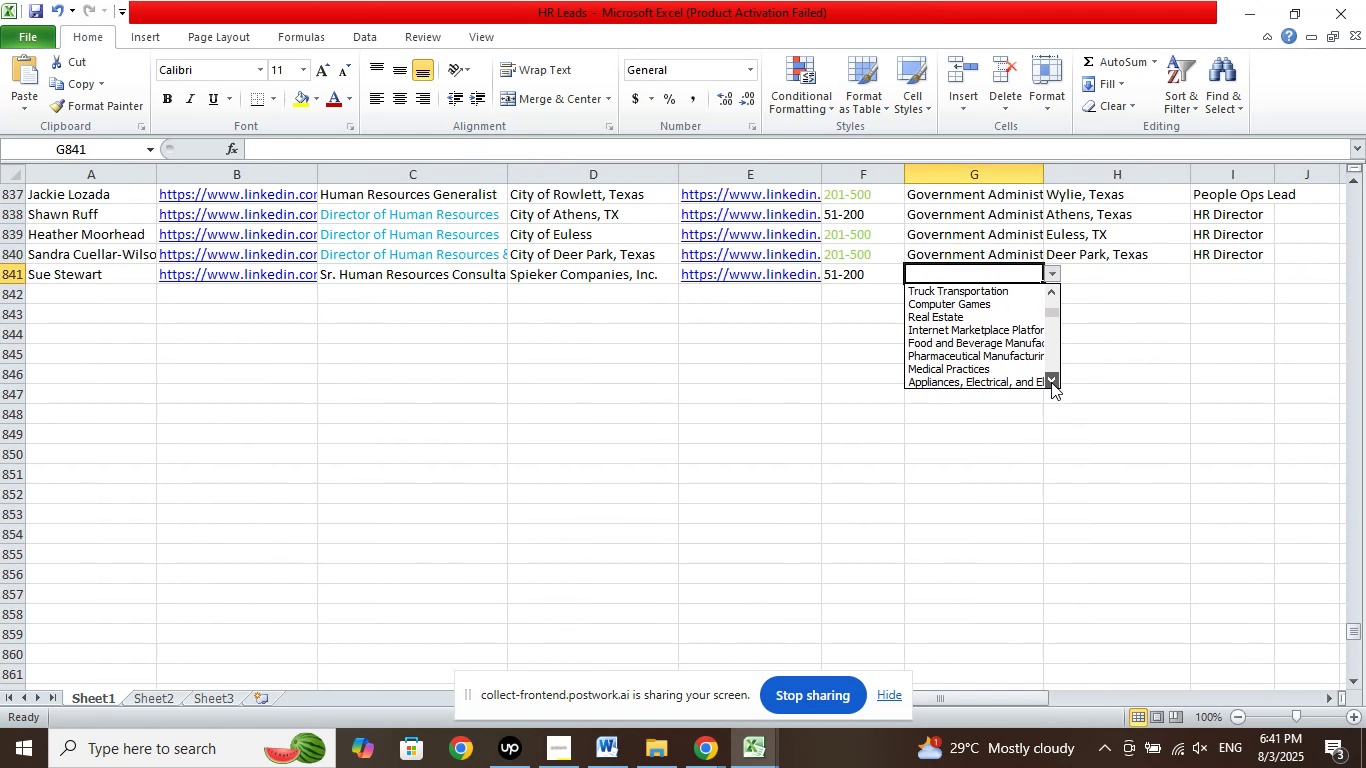 
wait(8.73)
 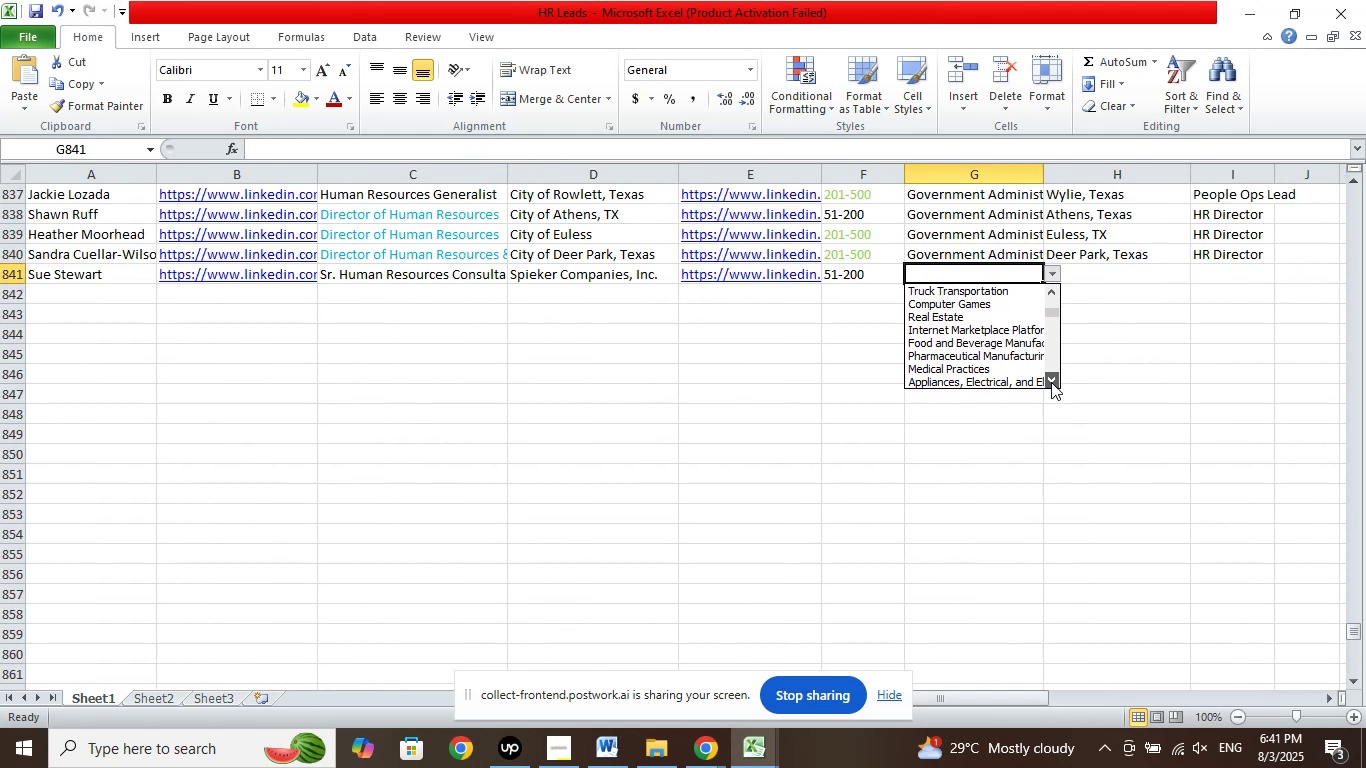 
left_click([1051, 382])
 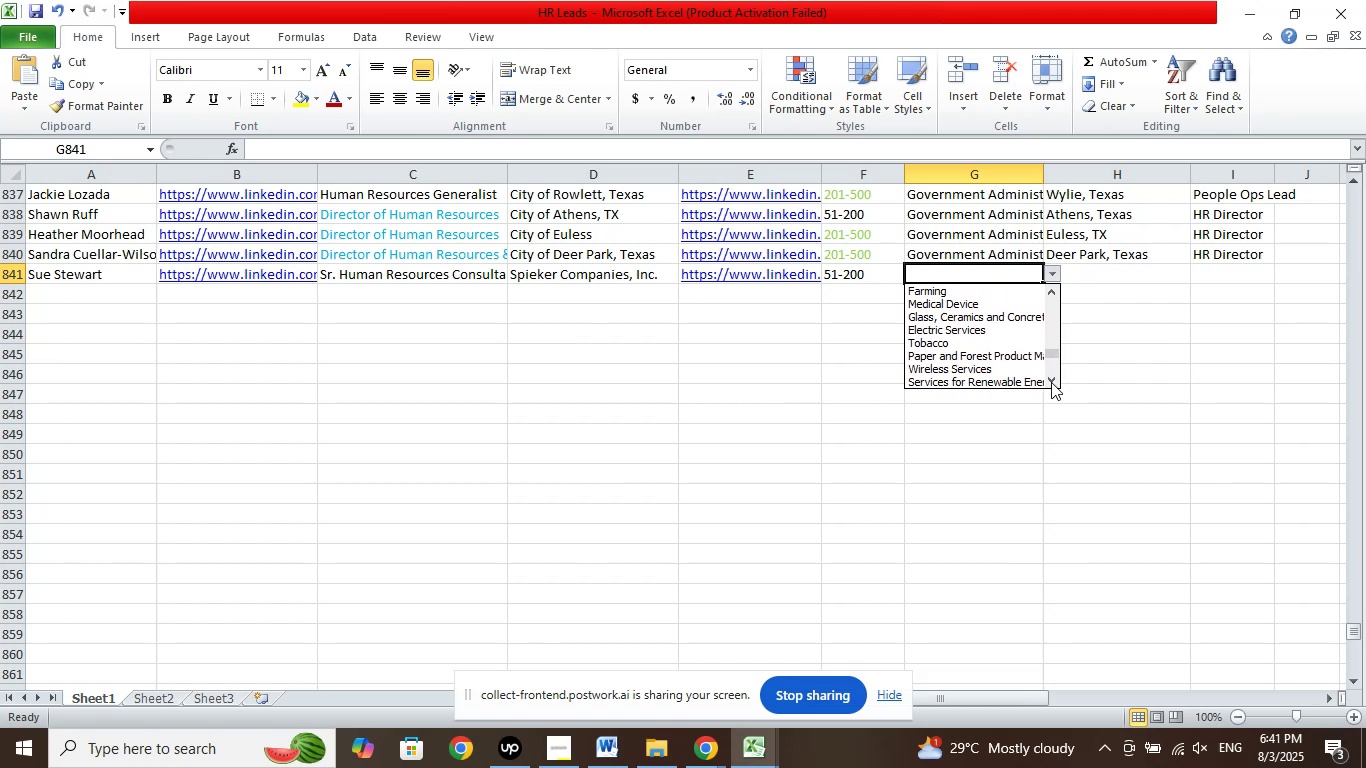 
double_click([1051, 382])
 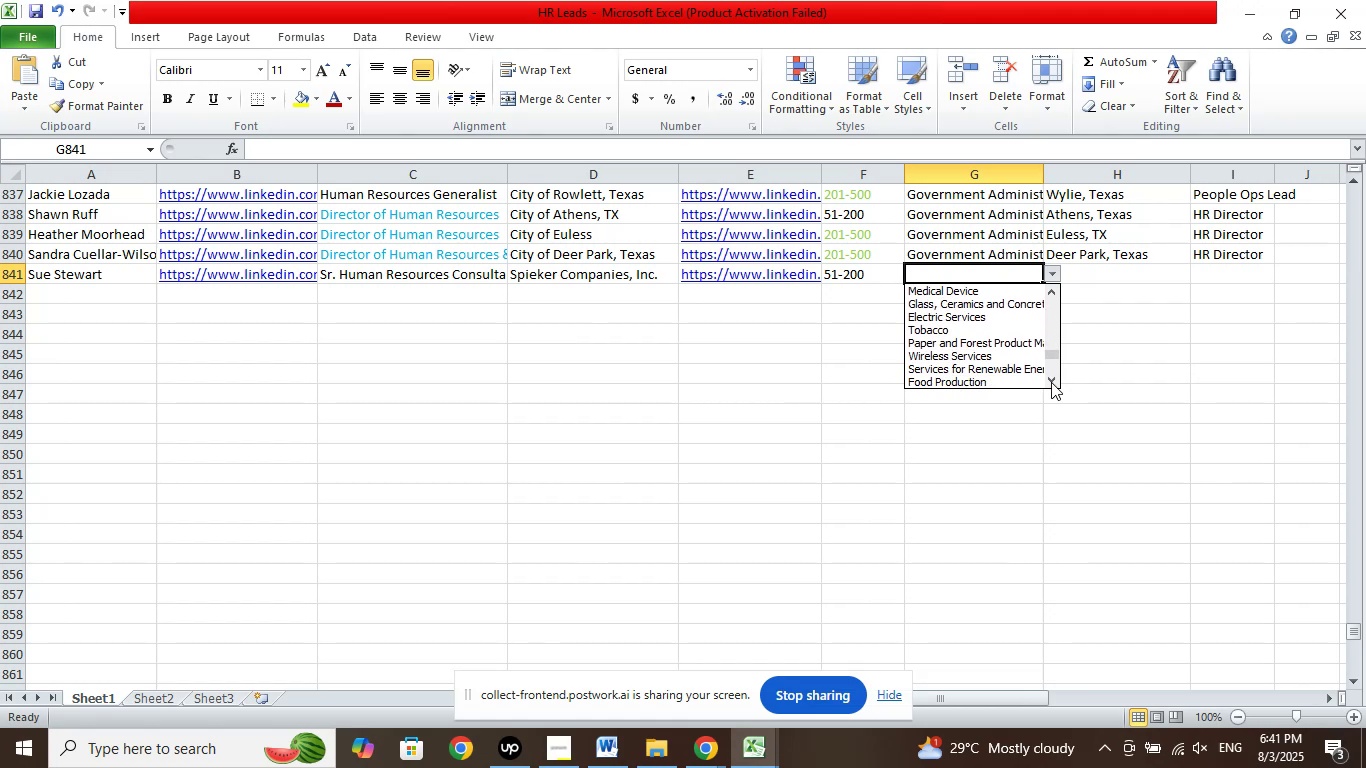 
triple_click([1051, 382])
 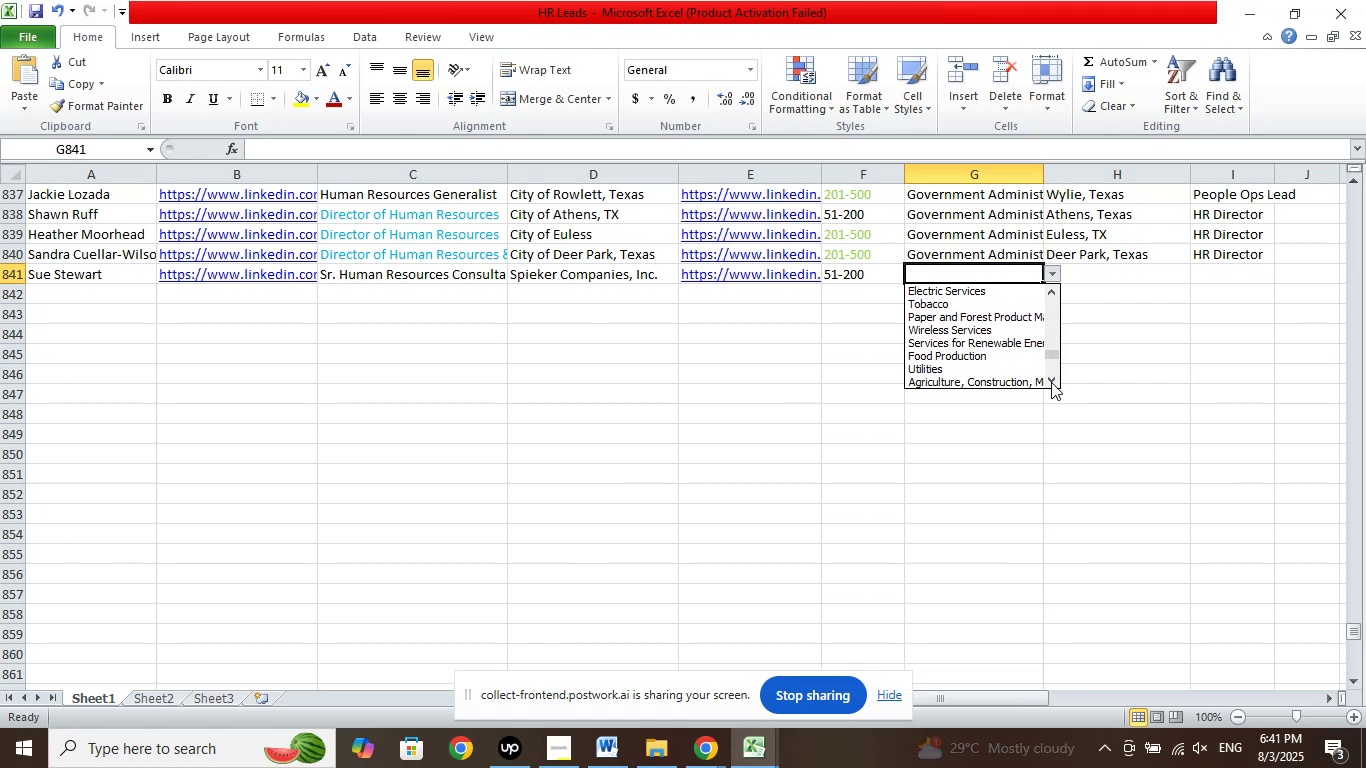 
double_click([1051, 382])
 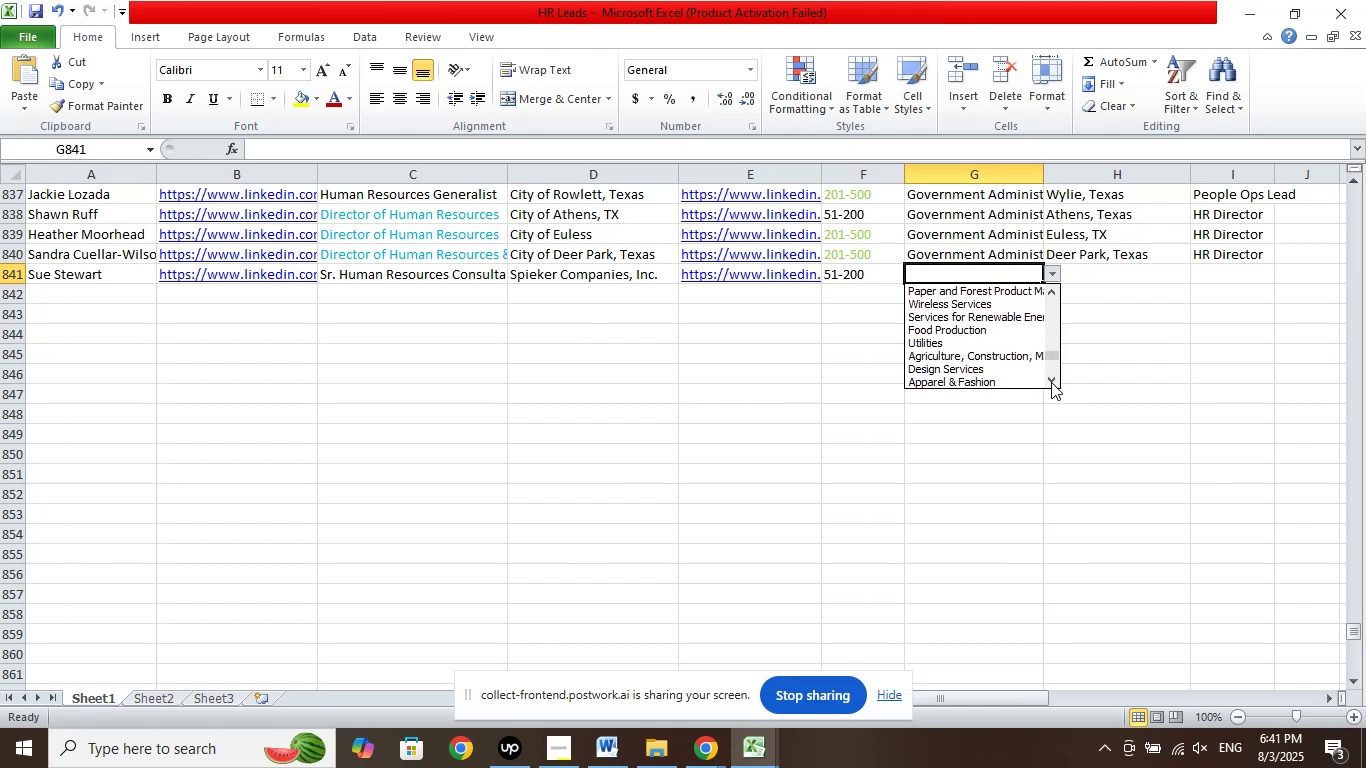 
double_click([1051, 382])
 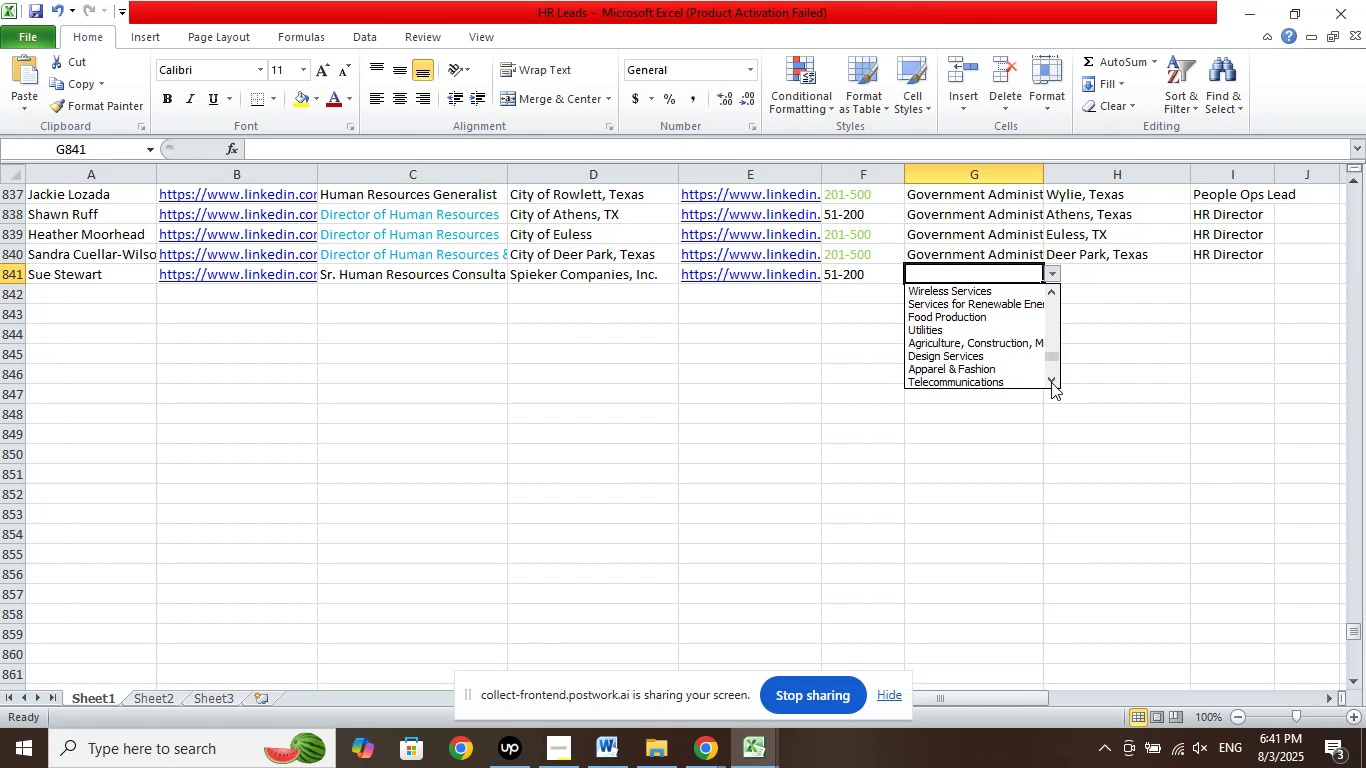 
triple_click([1051, 382])
 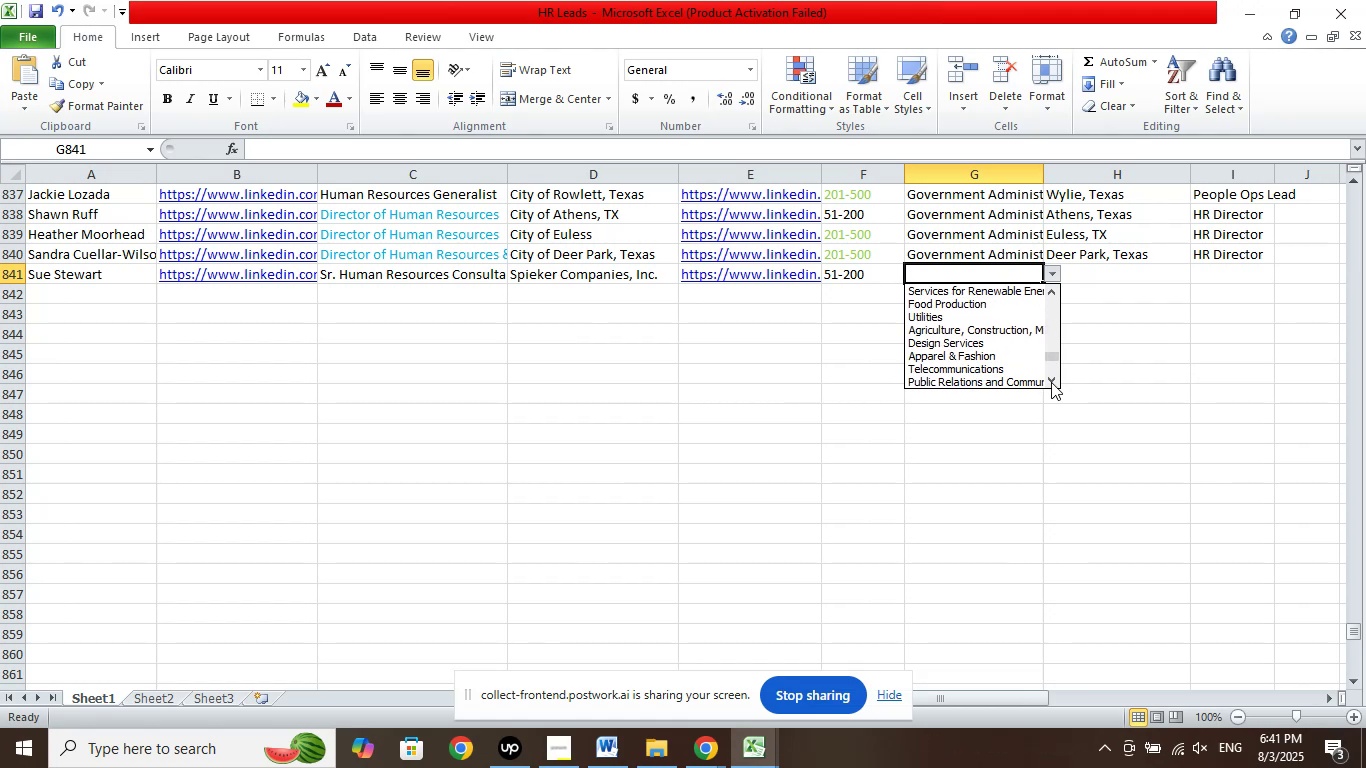 
triple_click([1051, 382])
 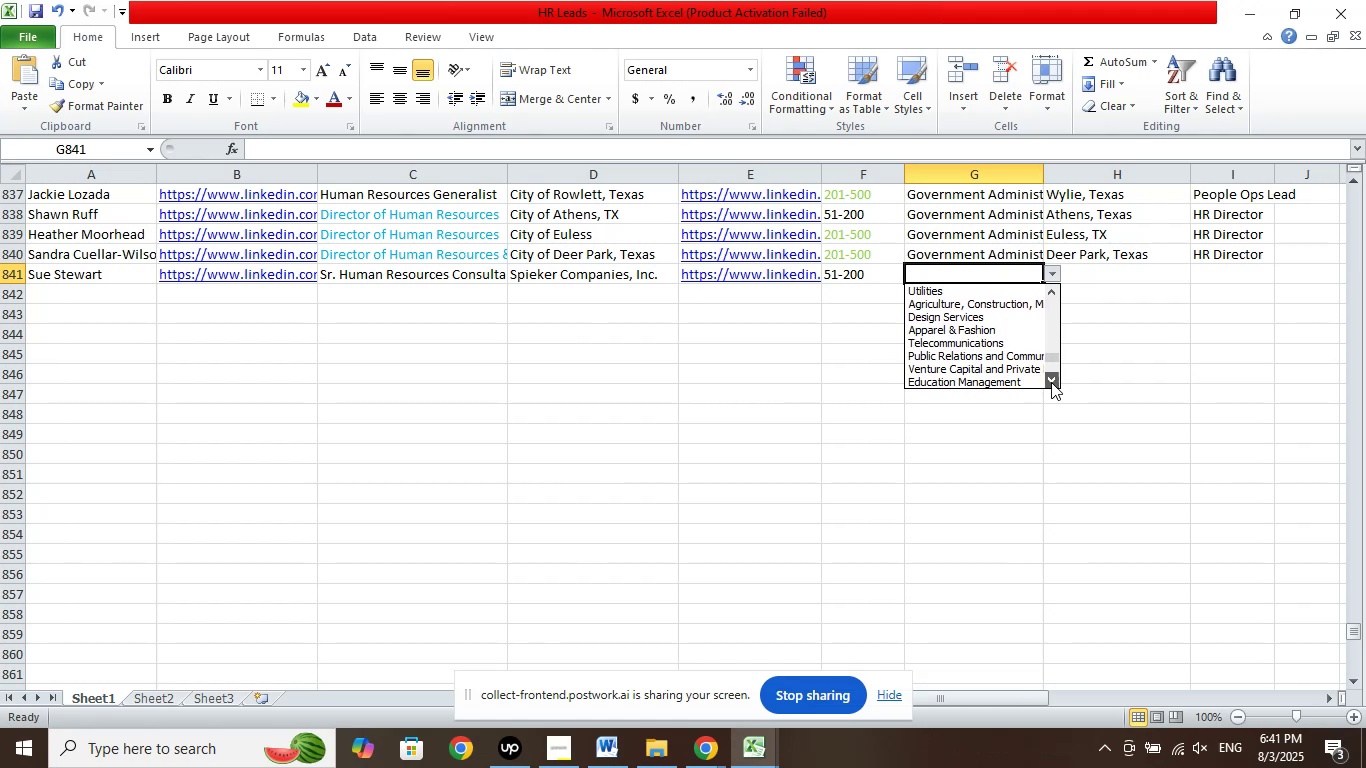 
triple_click([1051, 382])
 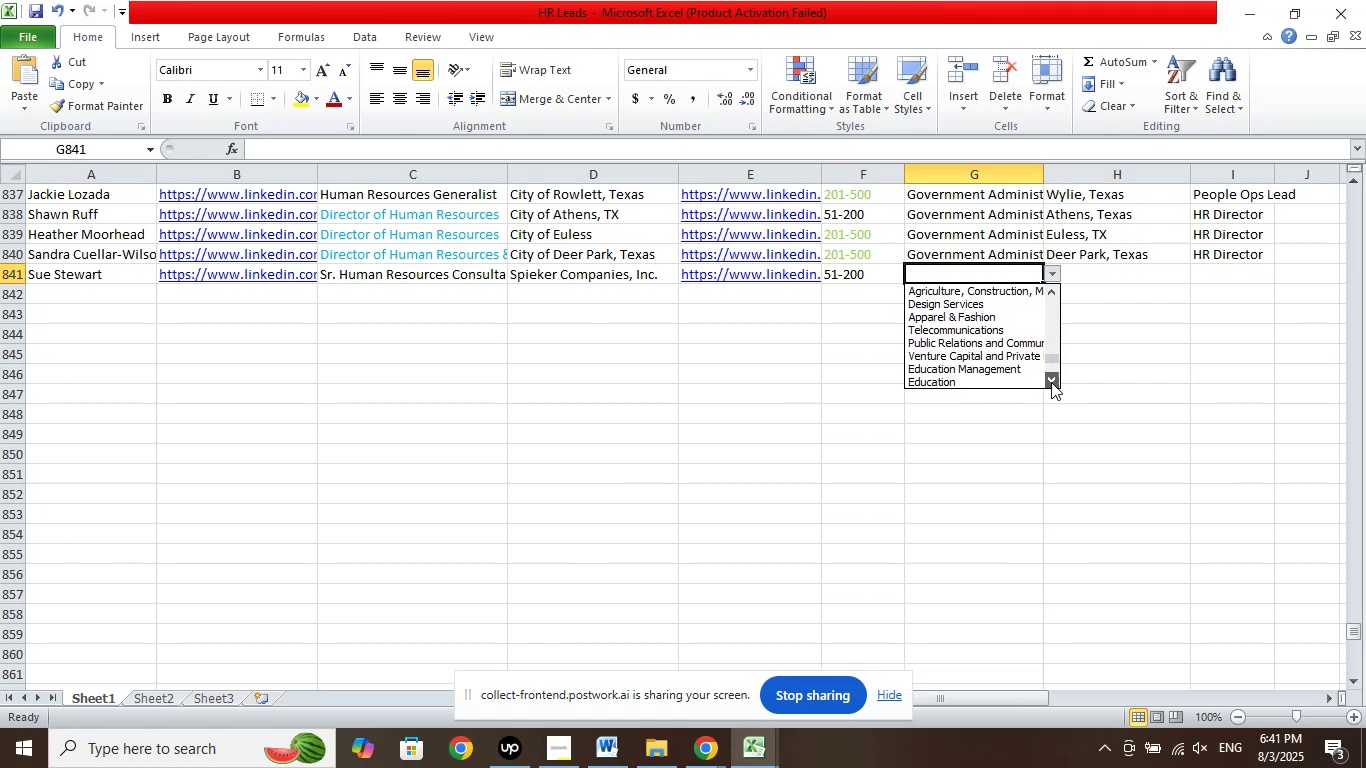 
triple_click([1051, 382])
 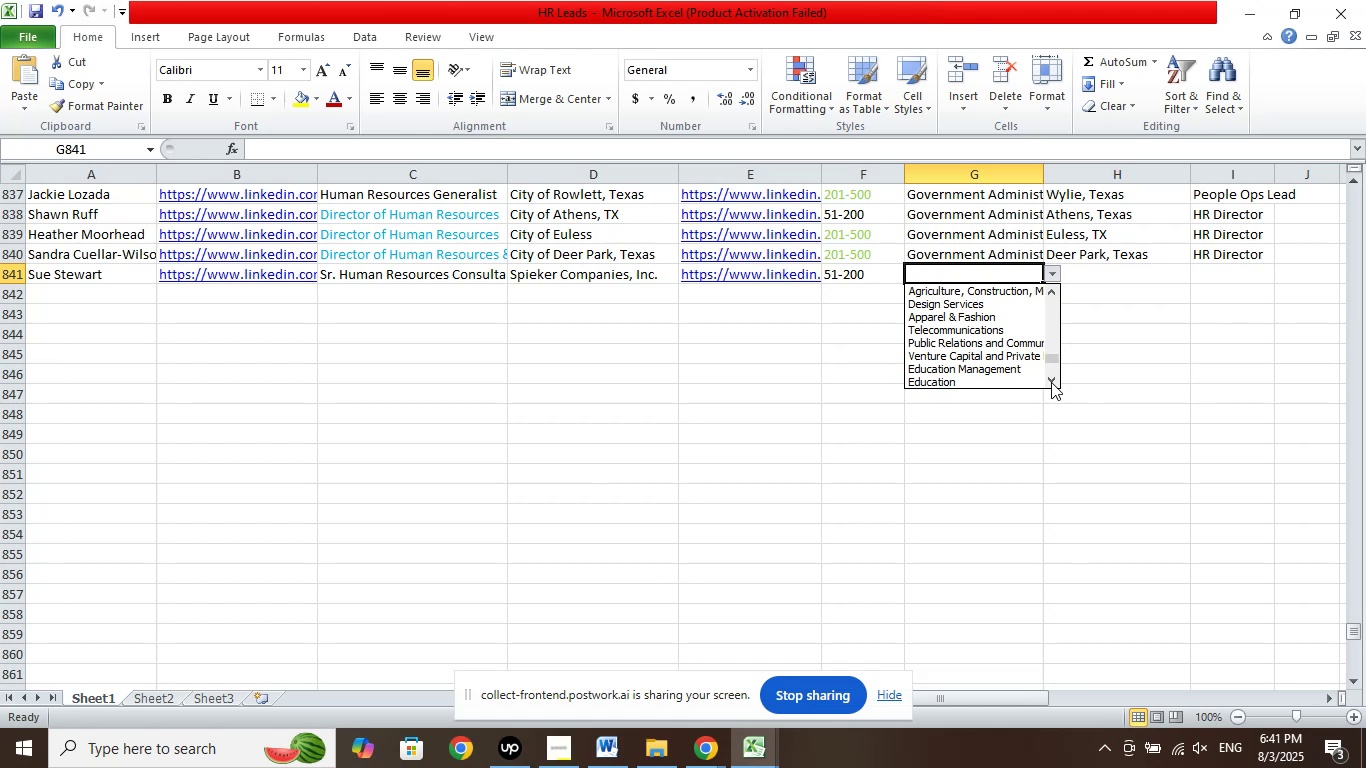 
triple_click([1051, 382])
 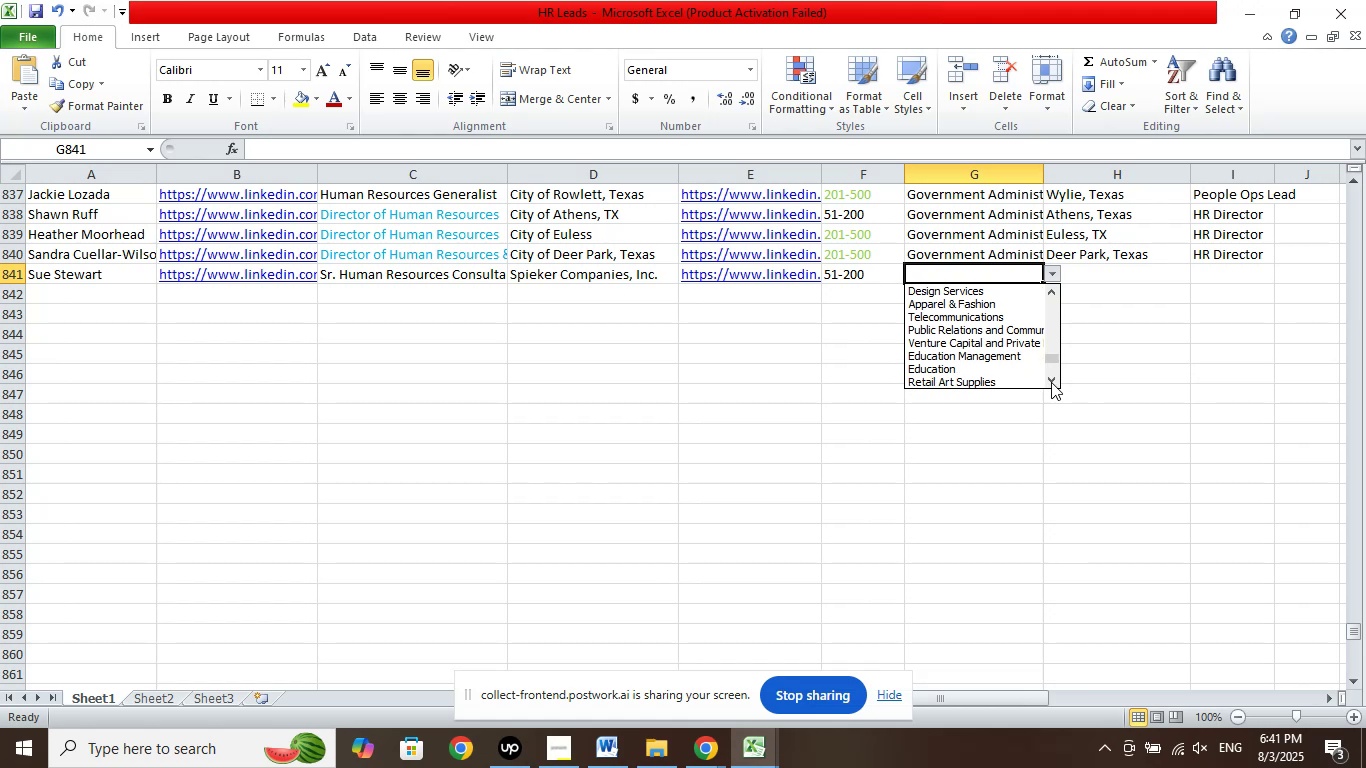 
left_click([1051, 382])
 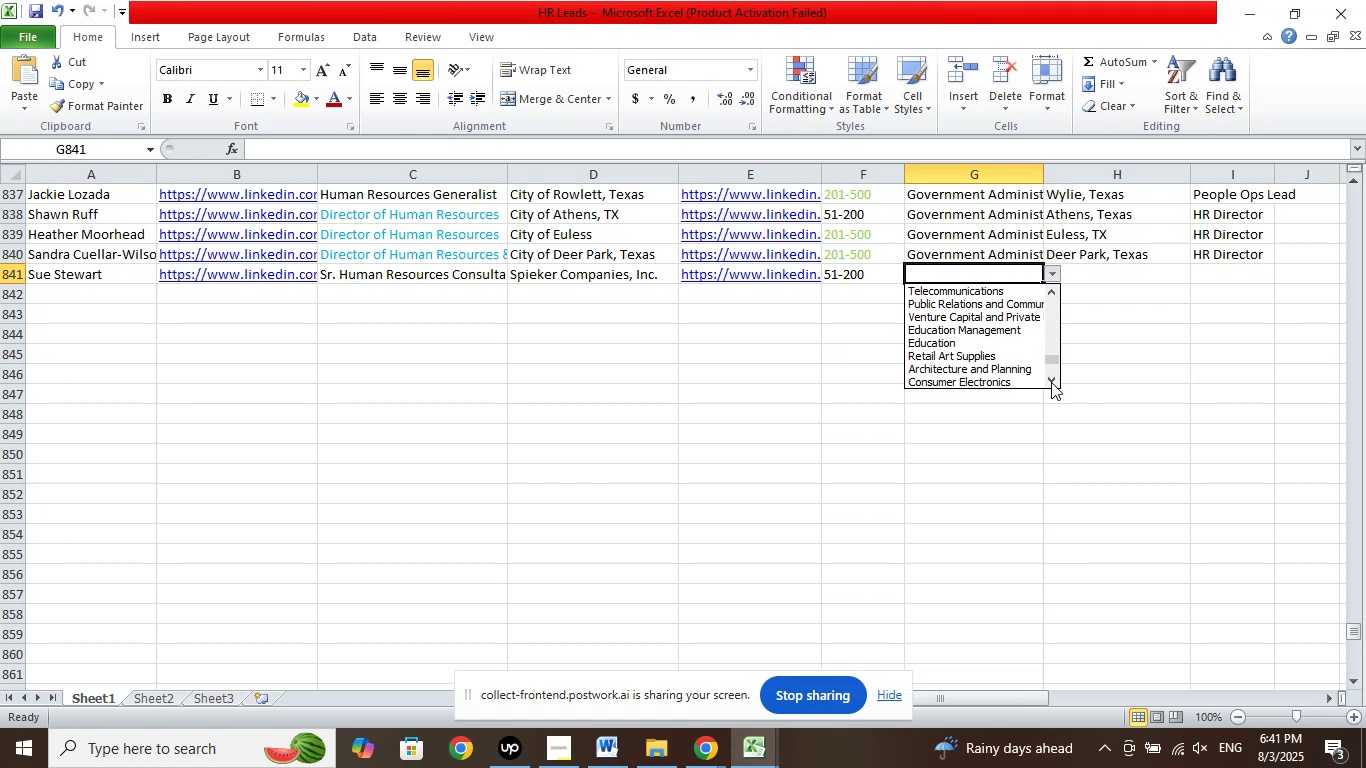 
double_click([1051, 382])
 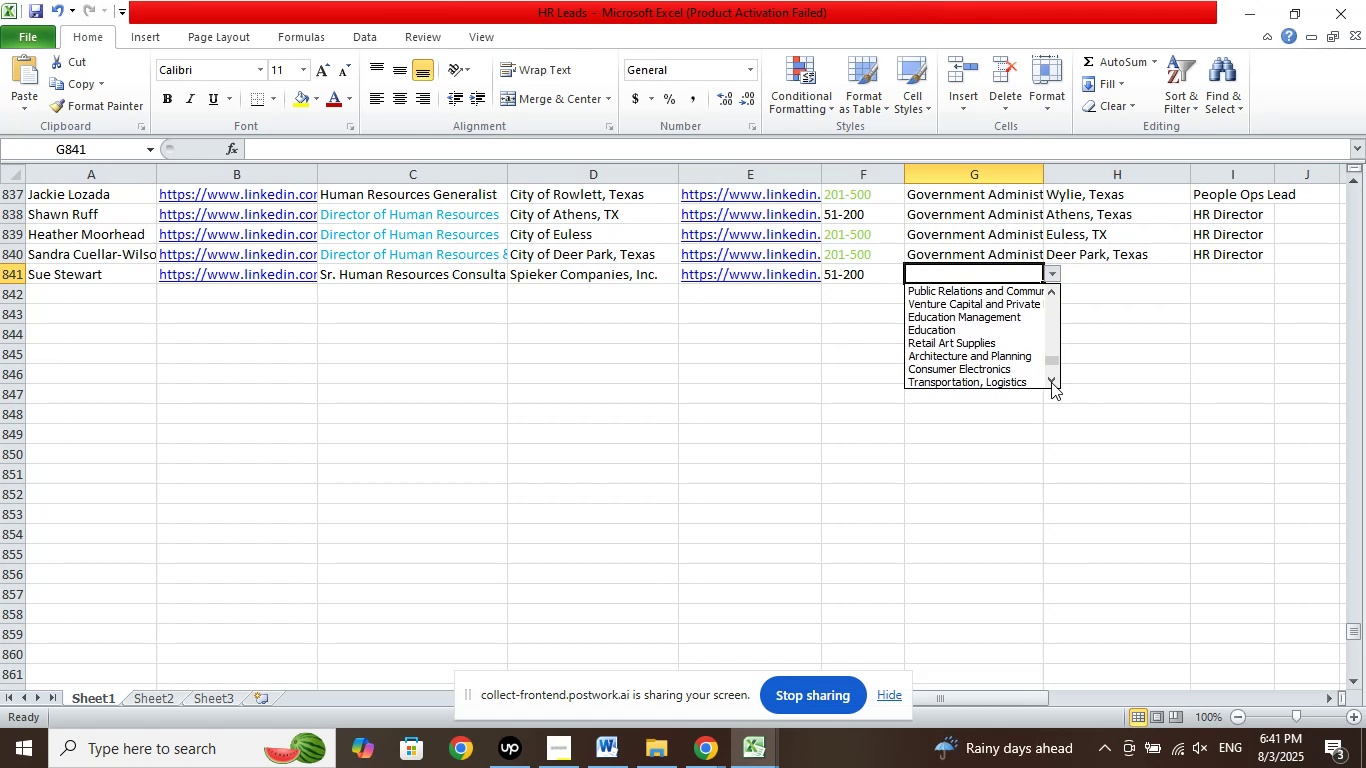 
left_click([1051, 382])
 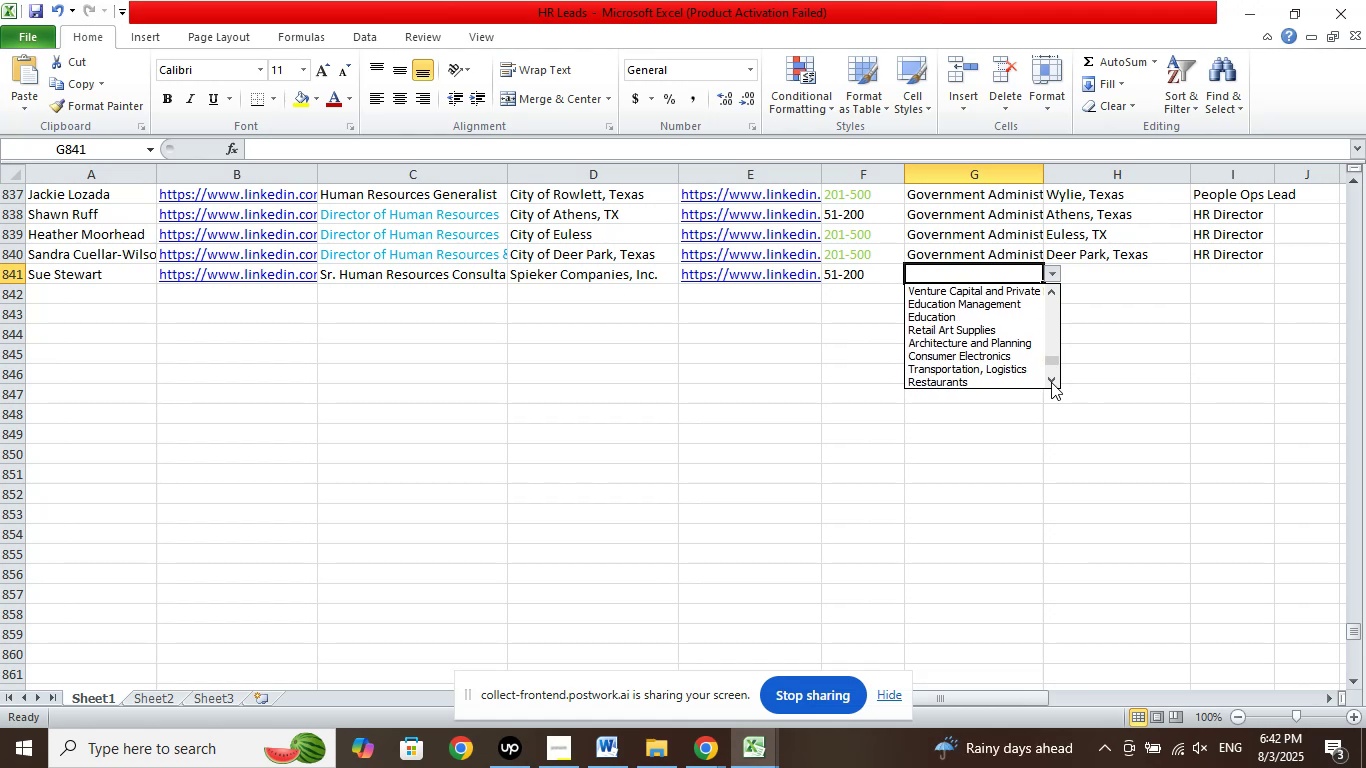 
left_click([1051, 382])
 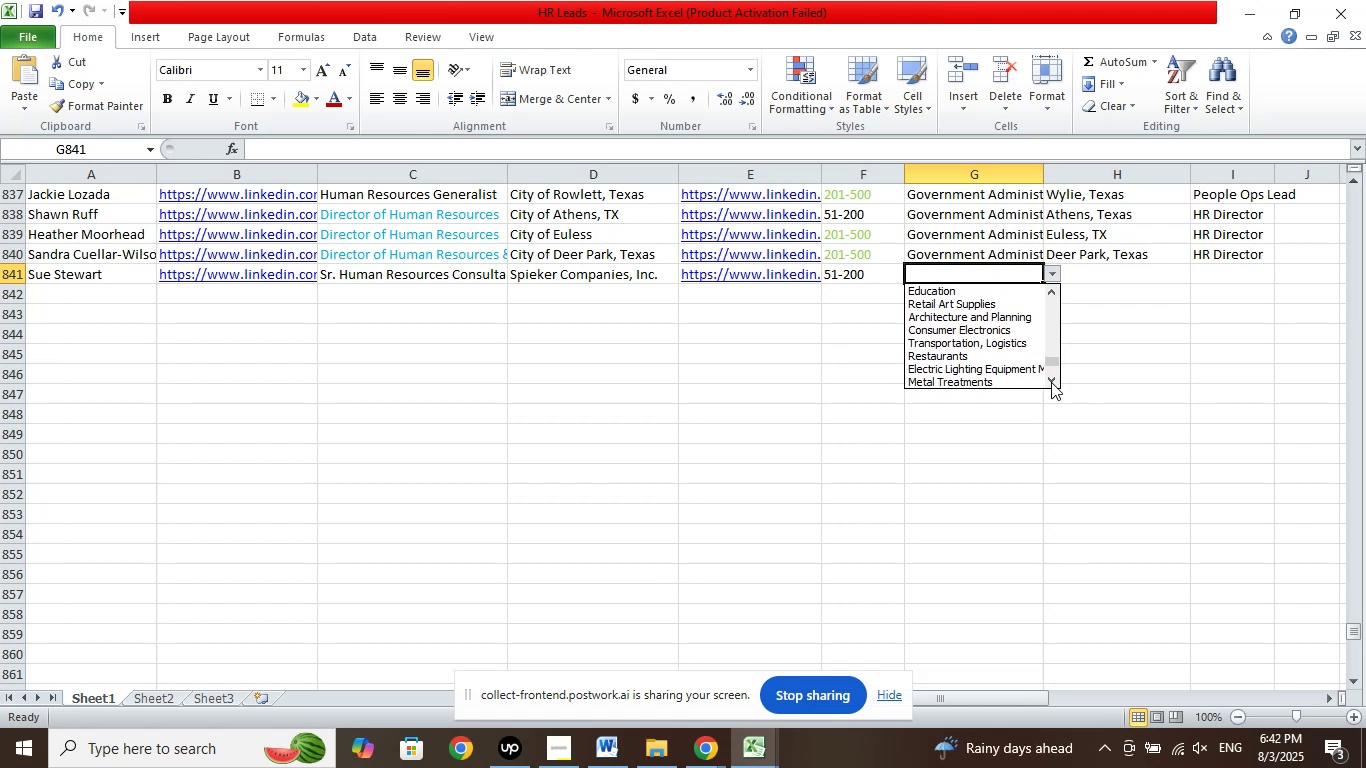 
double_click([1051, 382])
 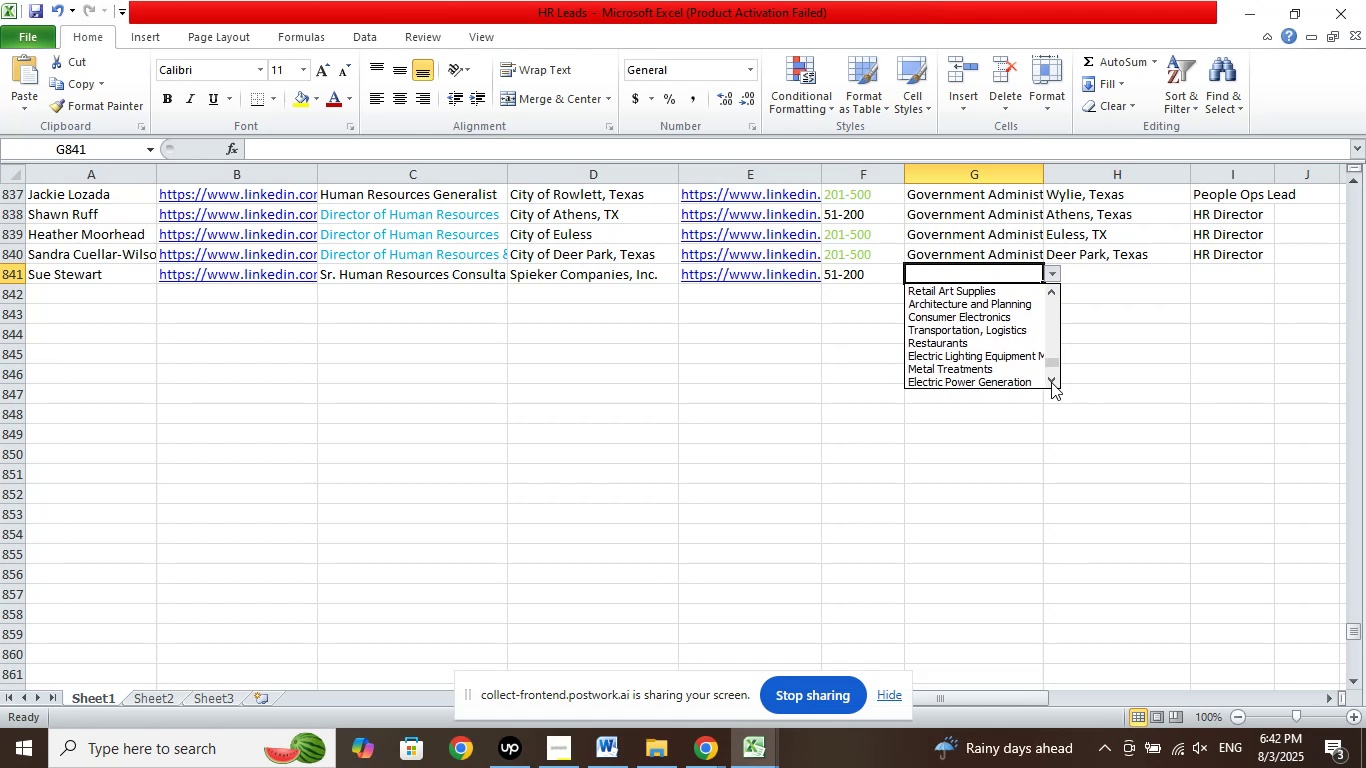 
left_click([1051, 382])
 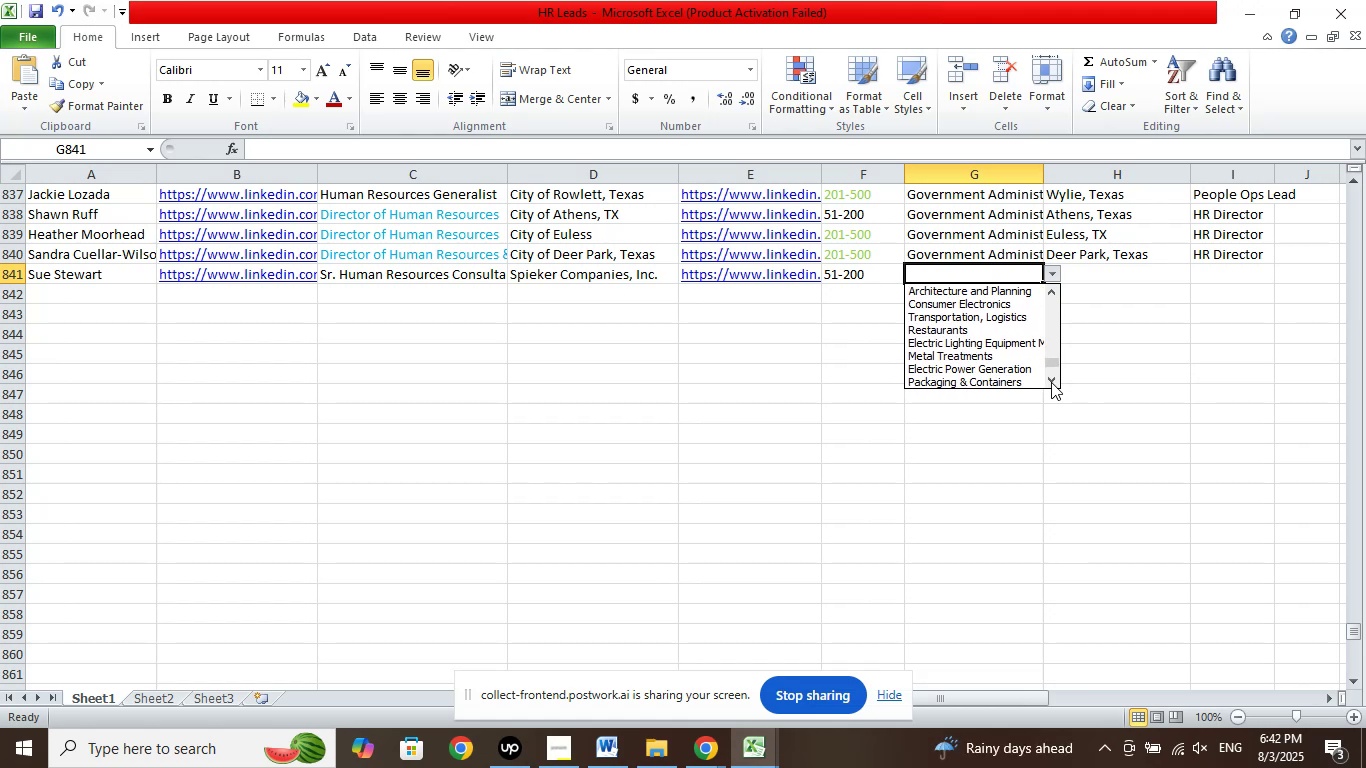 
left_click([1051, 382])
 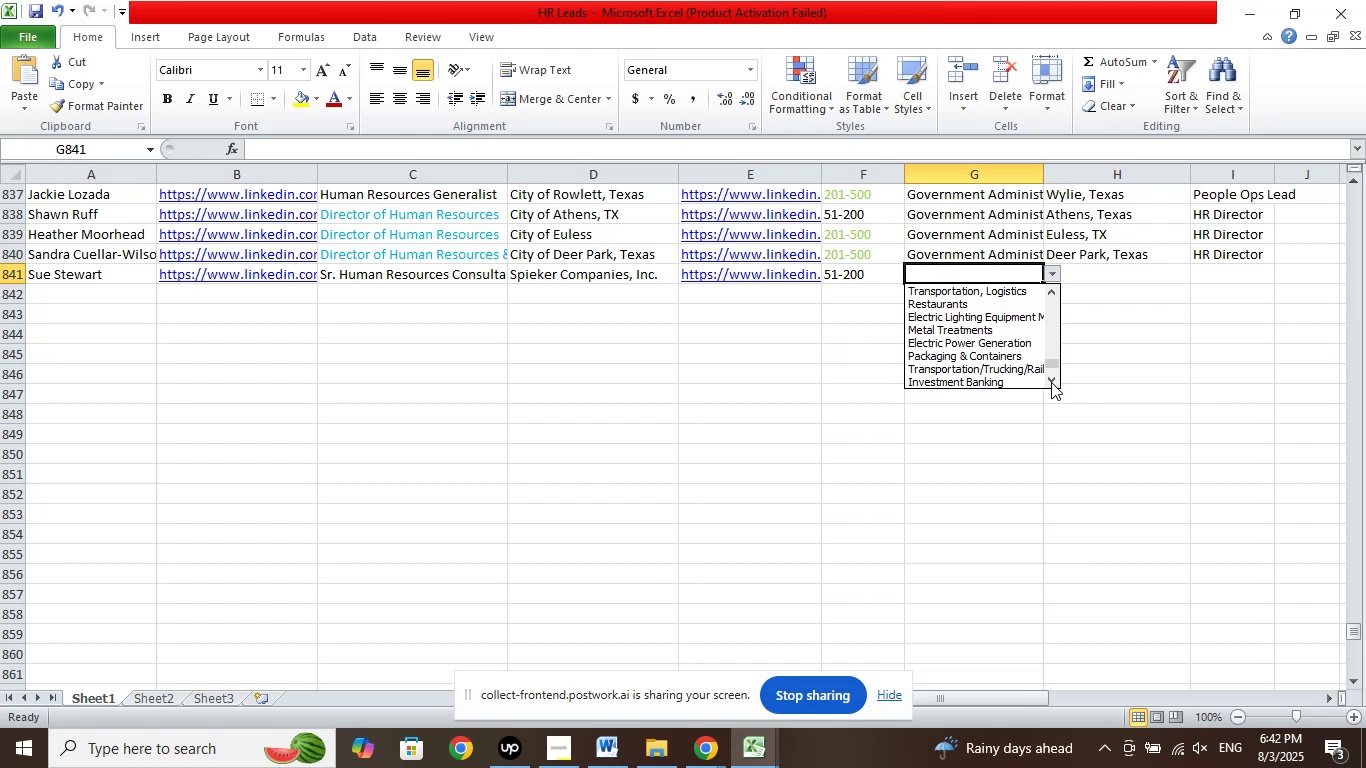 
left_click([1051, 382])
 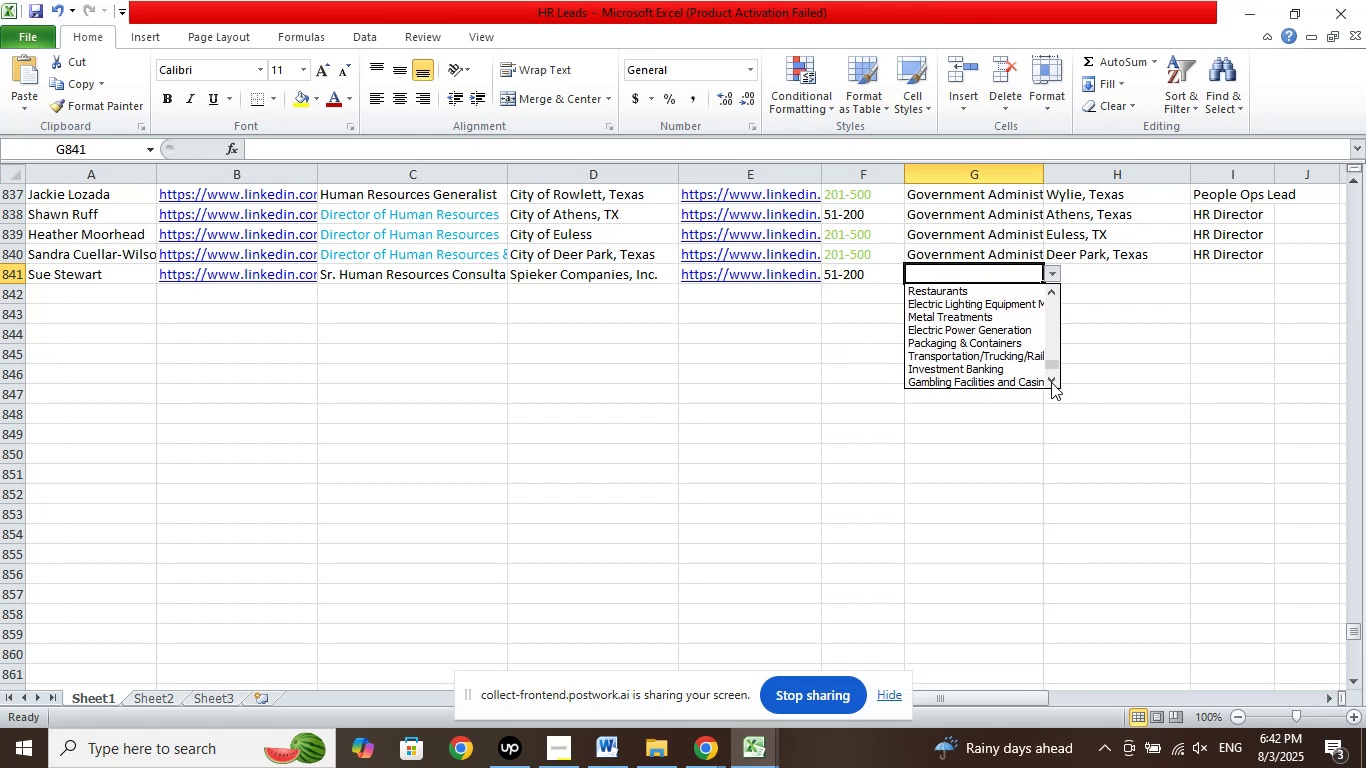 
left_click([1051, 382])
 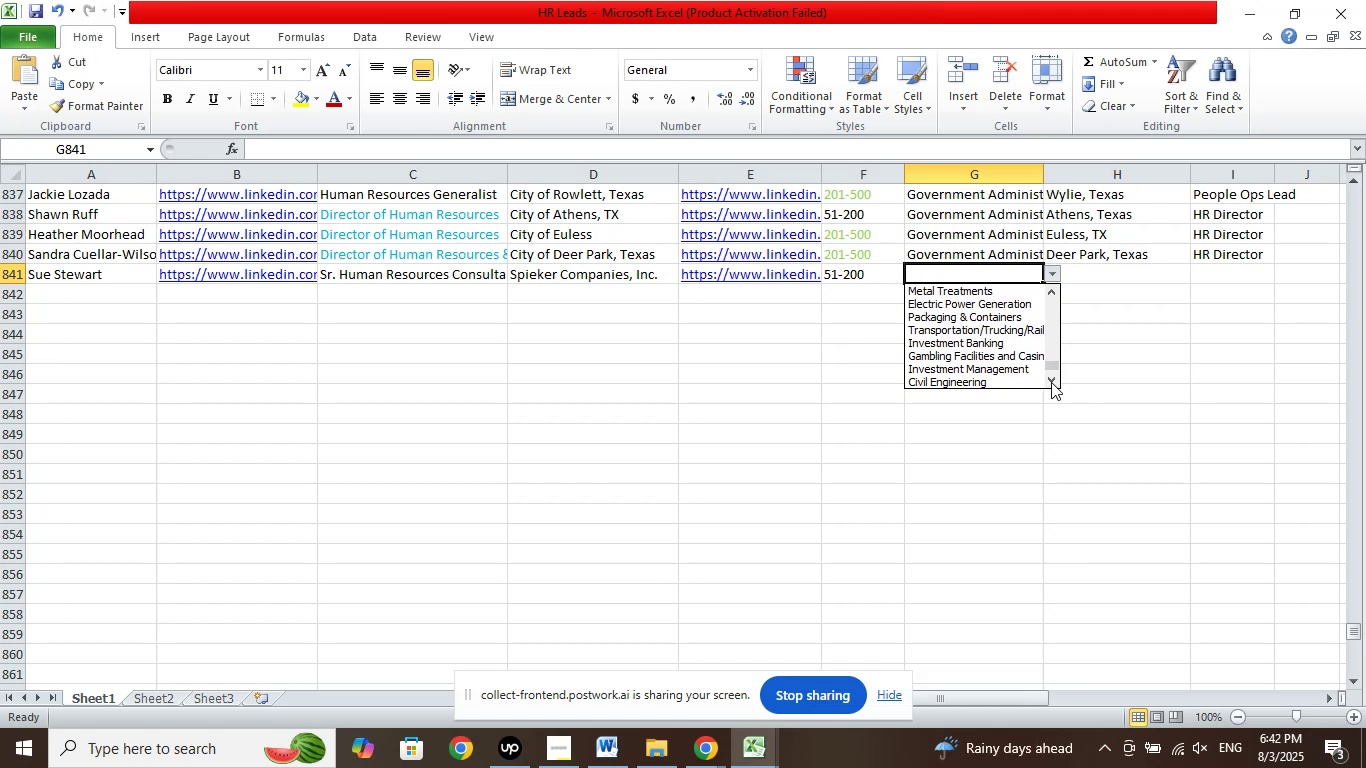 
scroll: coordinate [937, 340], scroll_direction: down, amount: 2.0
 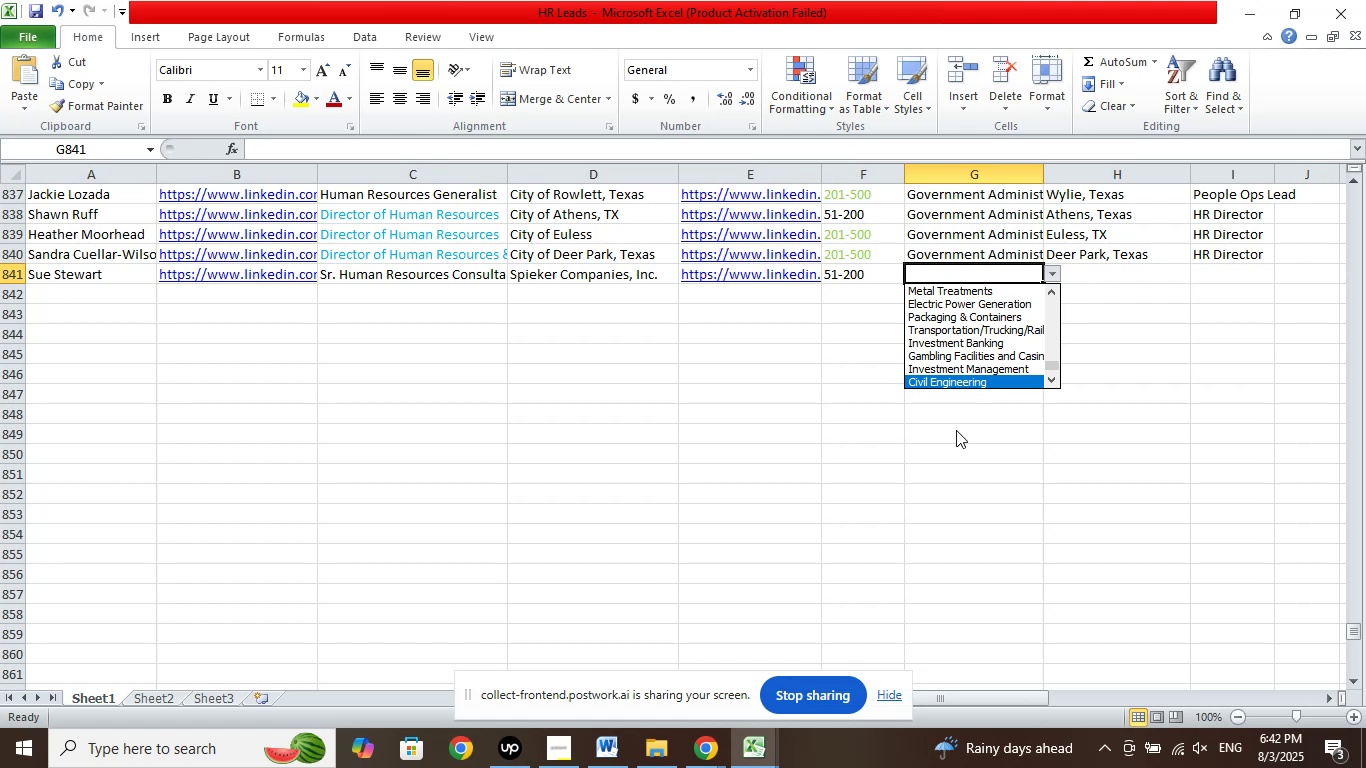 
left_click([944, 436])
 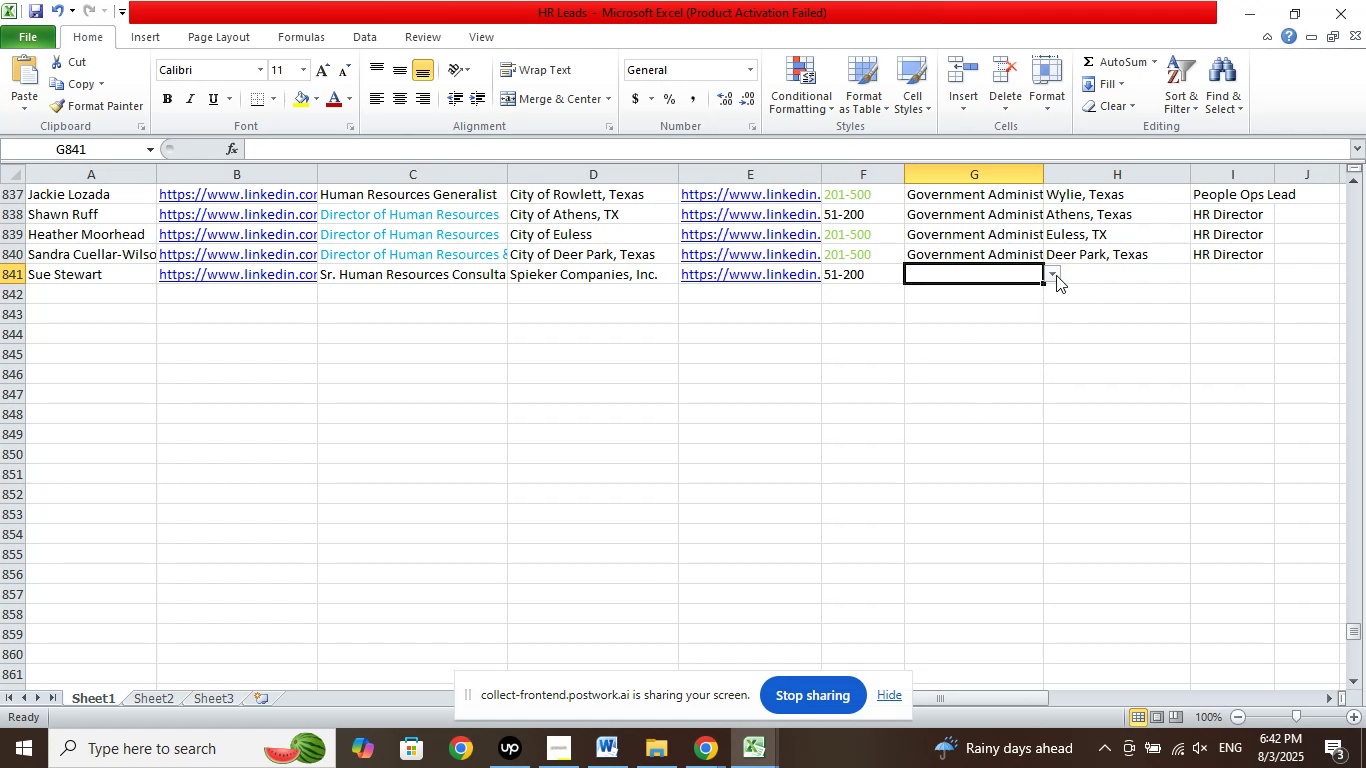 
left_click([1056, 275])
 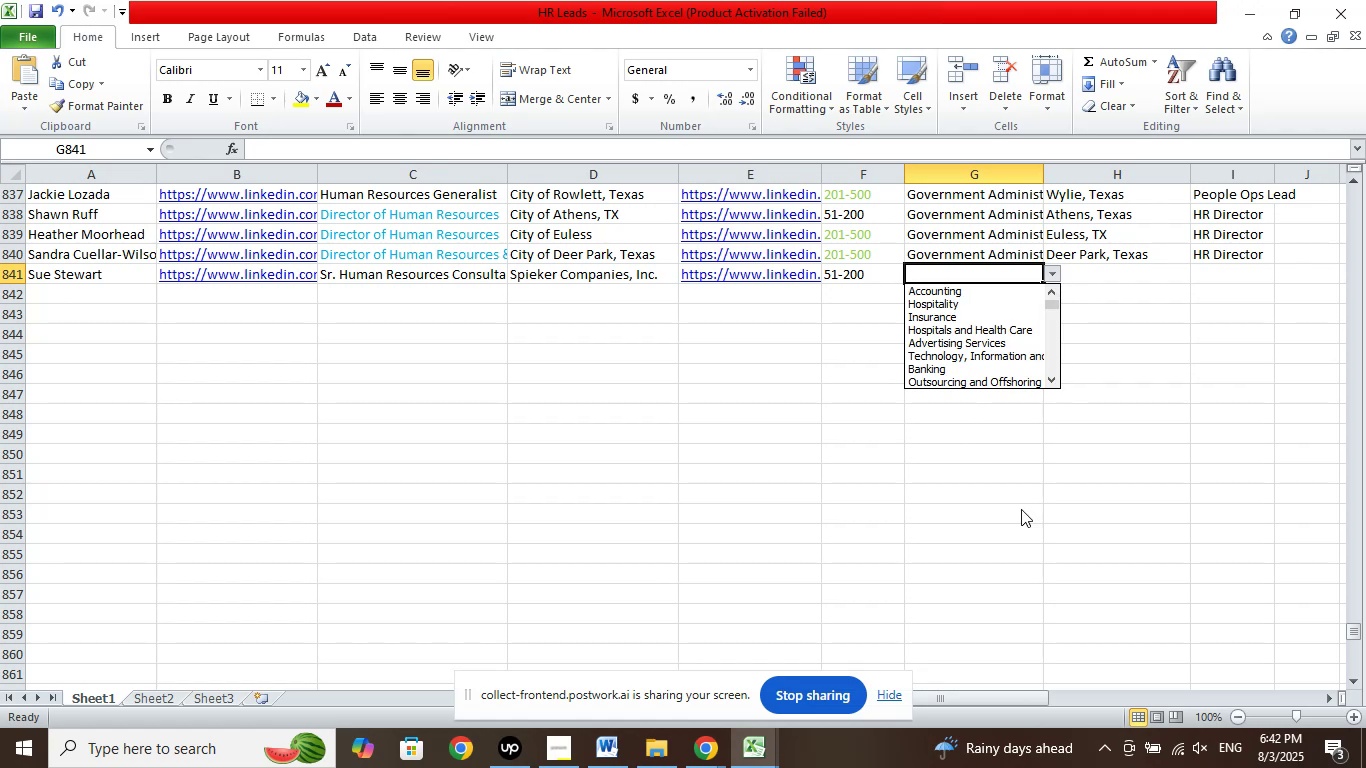 
left_click([1015, 532])
 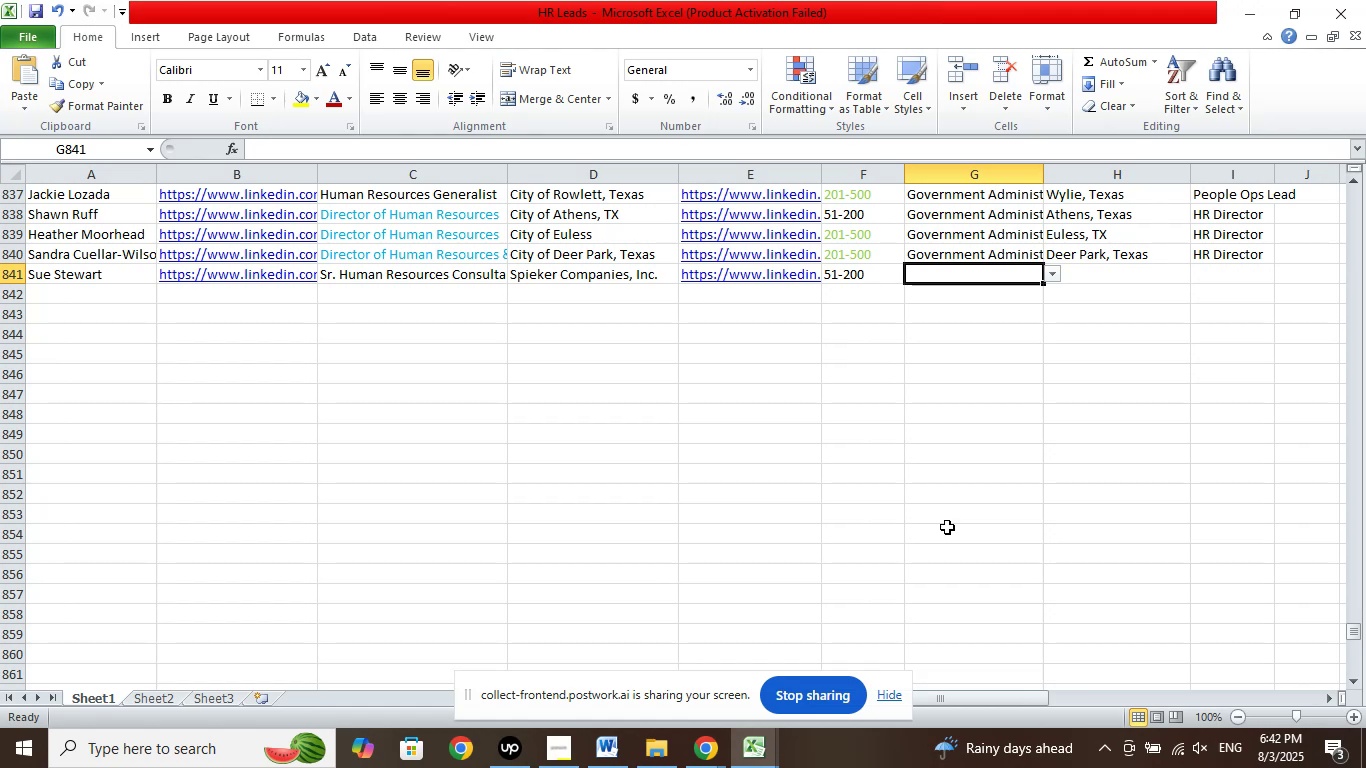 
wait(27.01)
 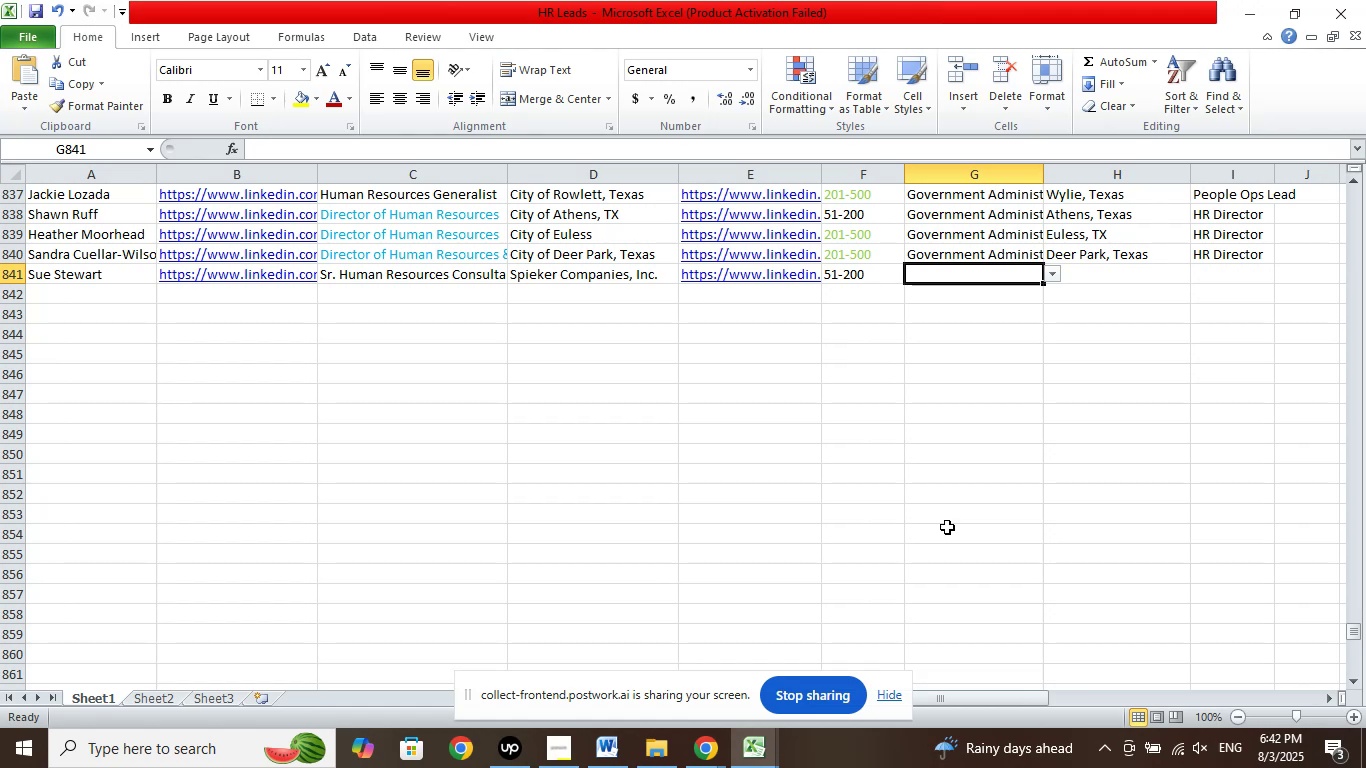 
left_click([1054, 280])
 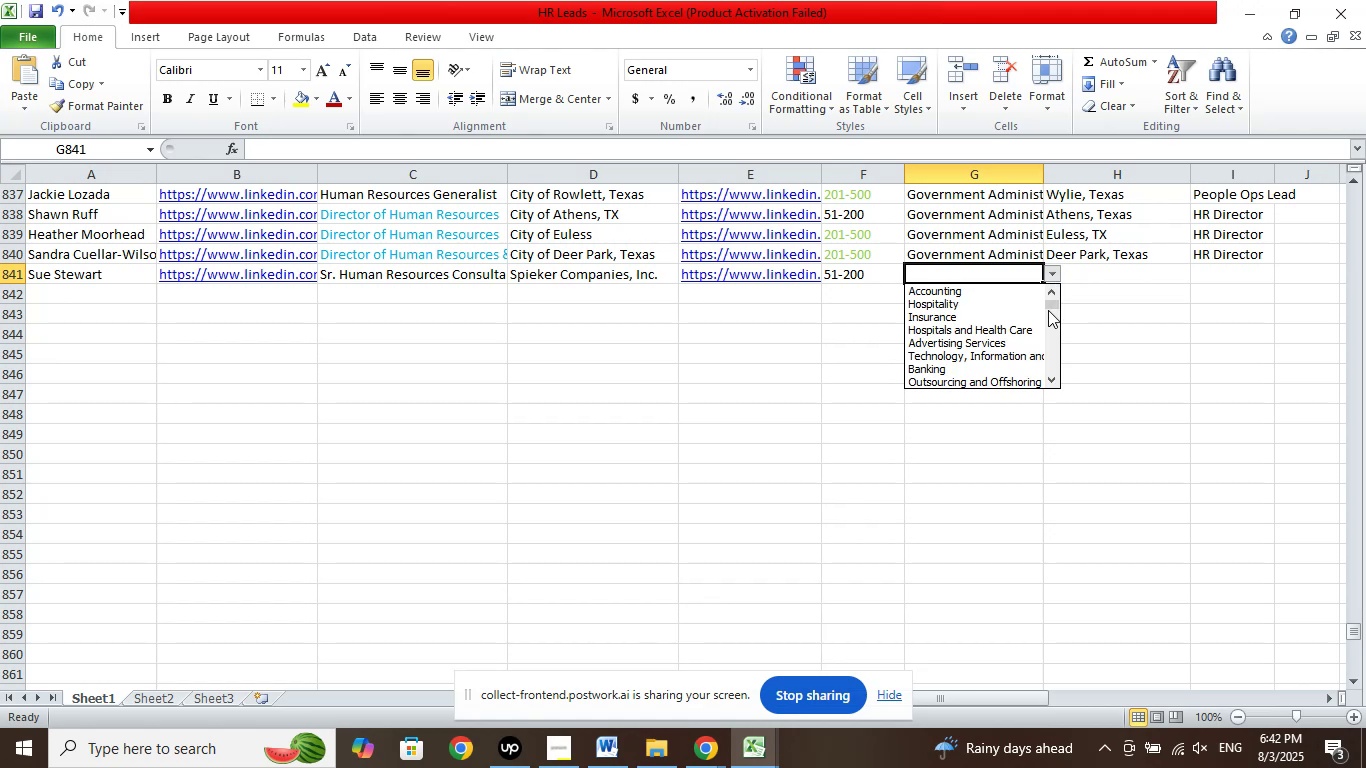 
left_click_drag(start_coordinate=[1051, 308], to_coordinate=[1046, 440])
 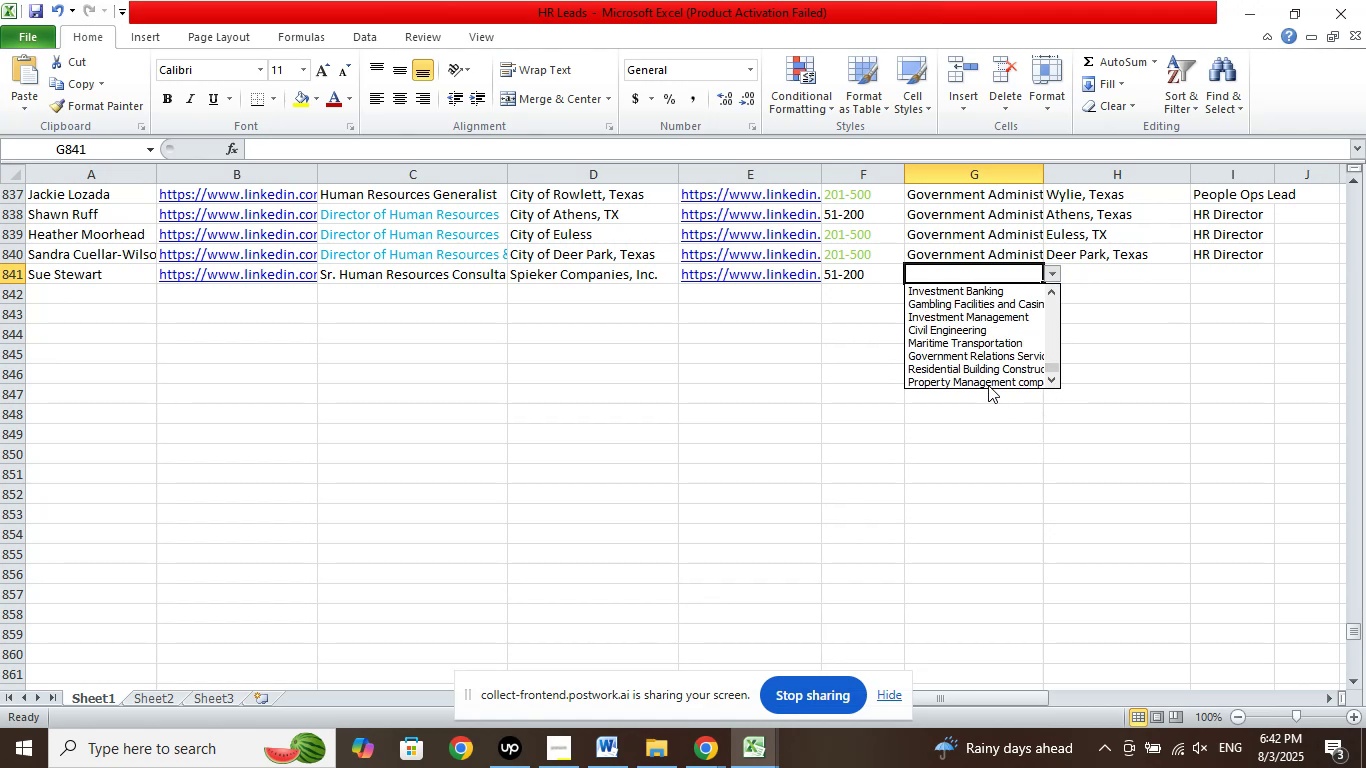 
left_click([988, 384])
 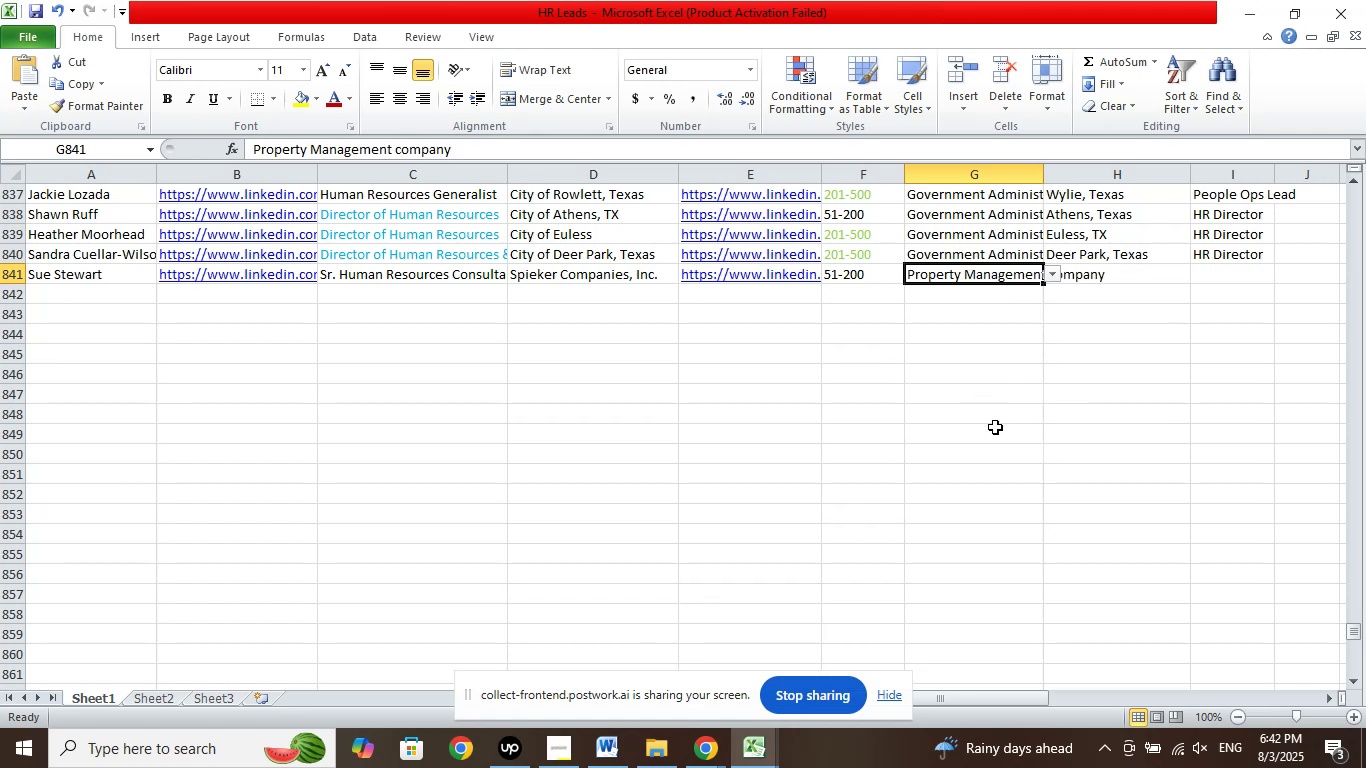 
left_click([995, 427])
 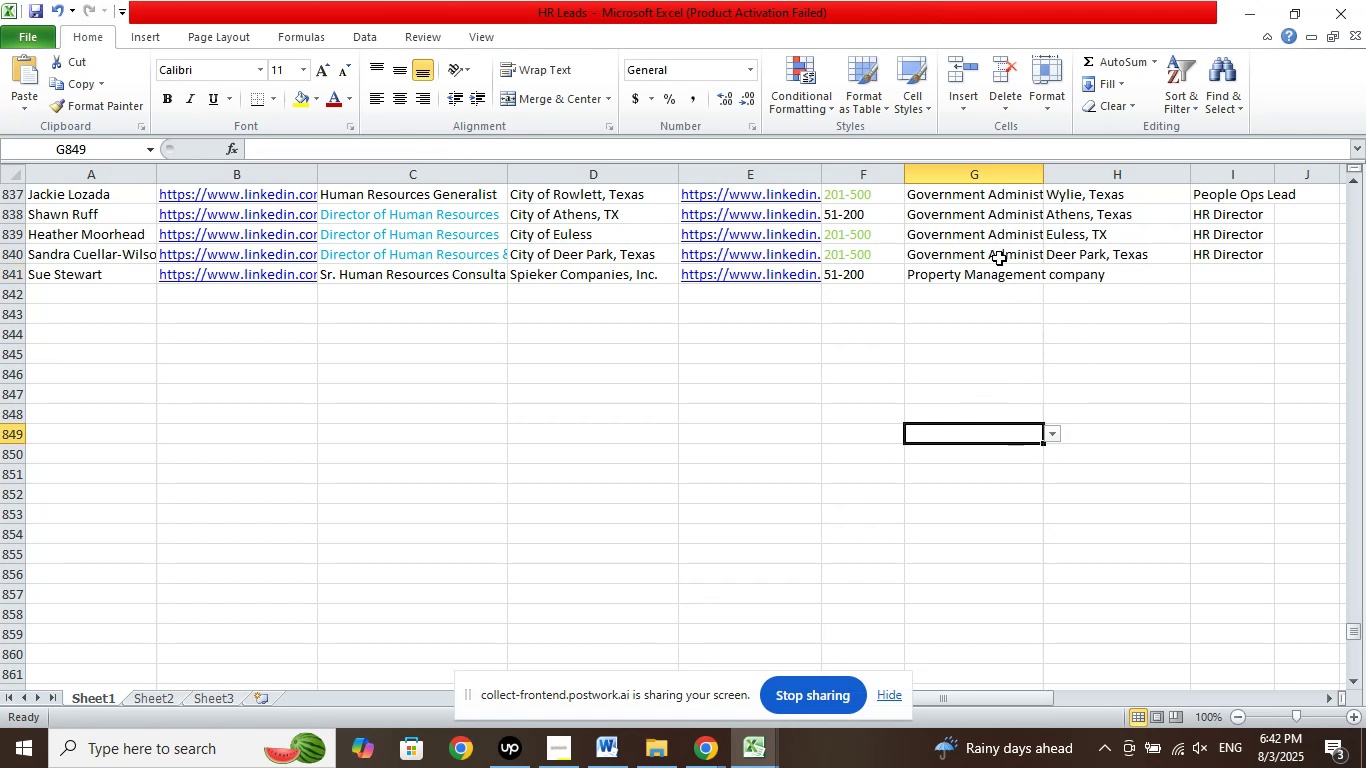 
left_click([998, 257])
 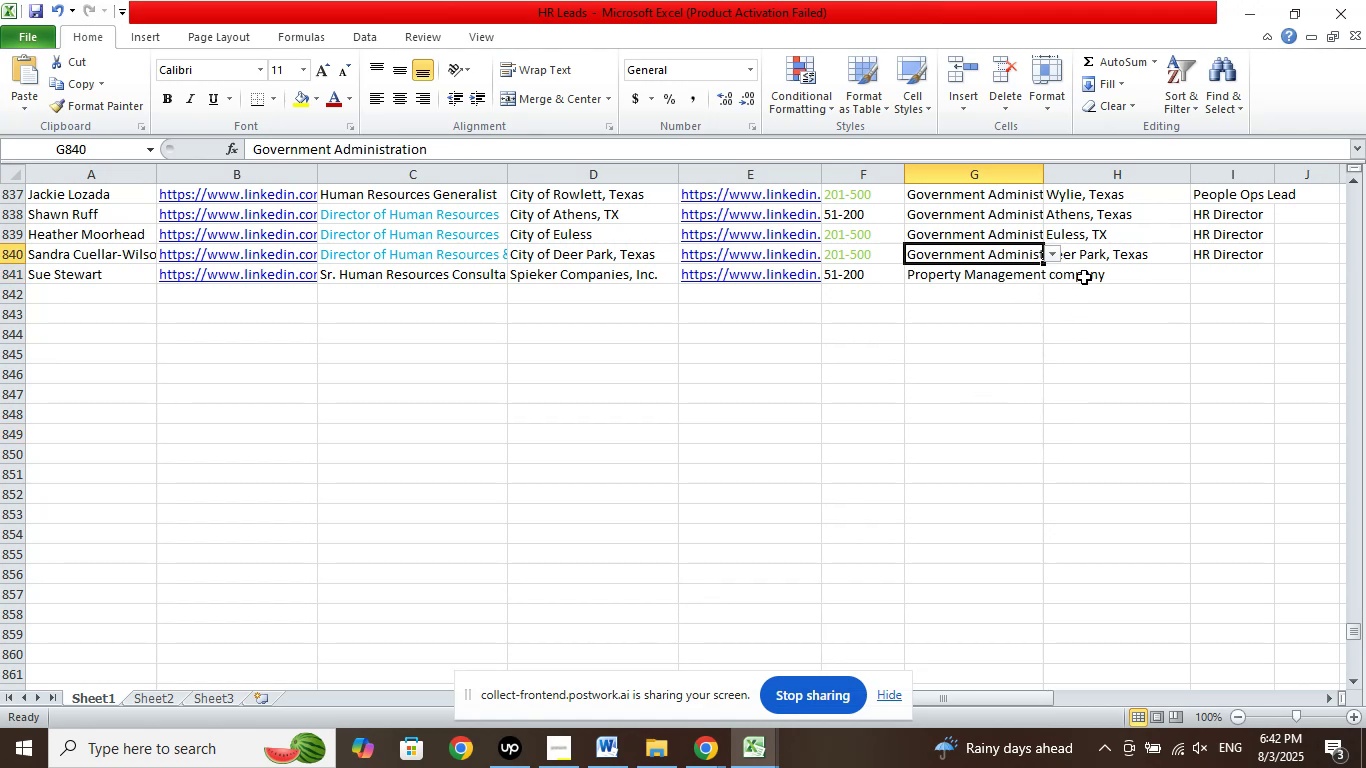 
left_click([1086, 275])
 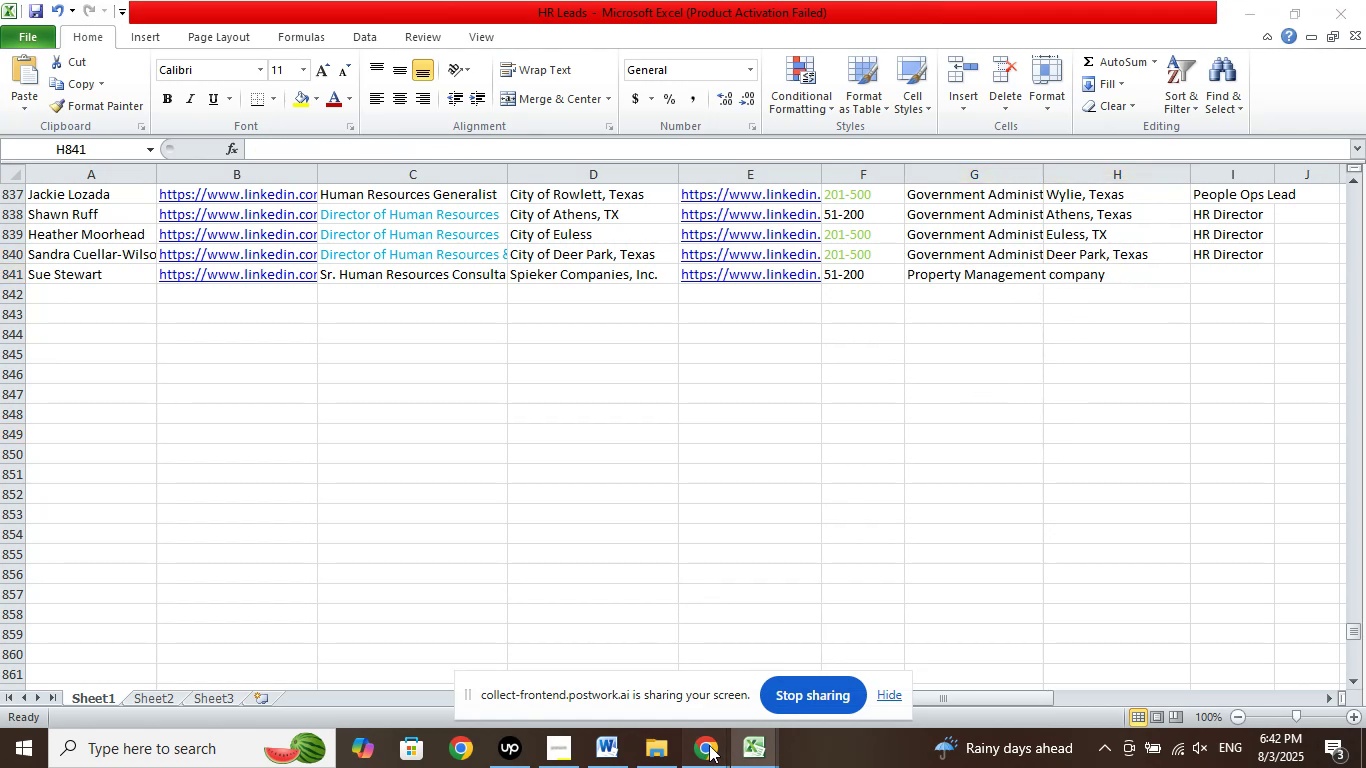 
double_click([645, 661])
 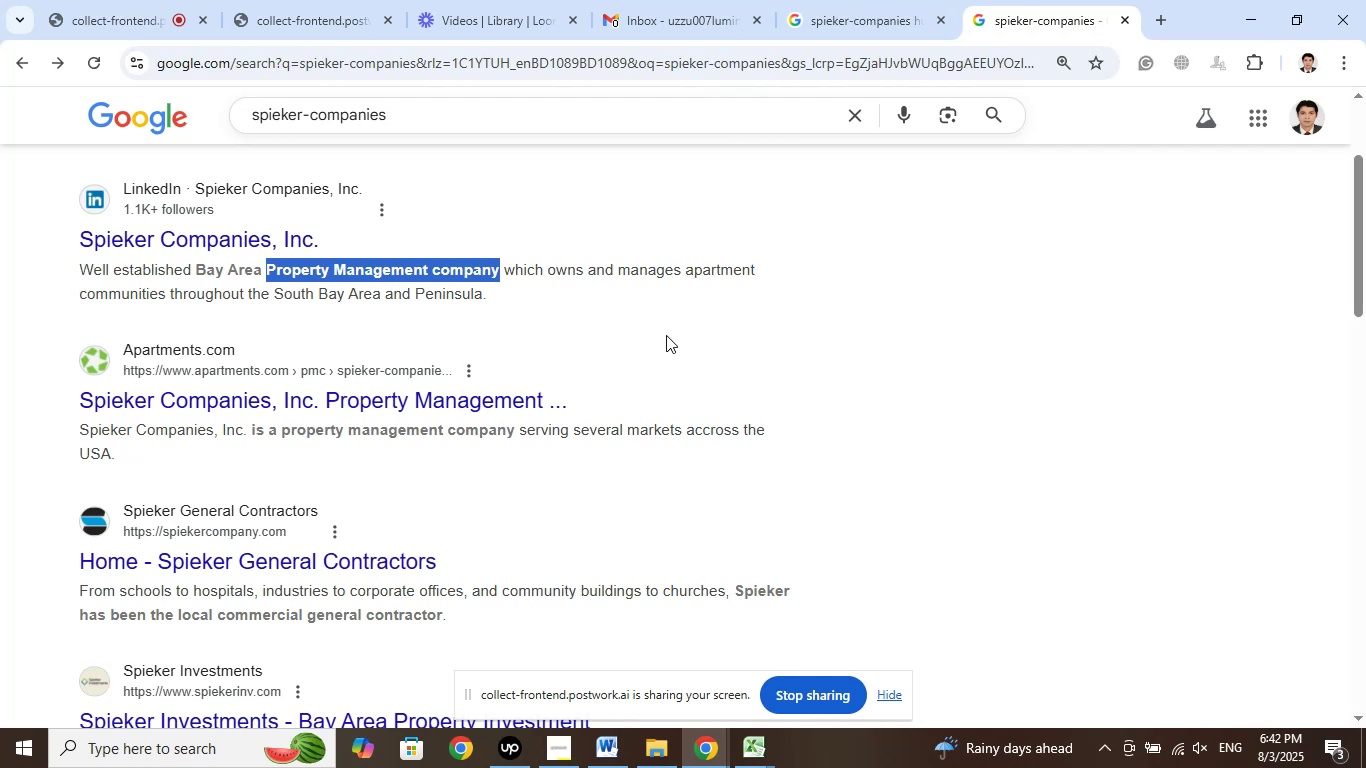 
wait(5.64)
 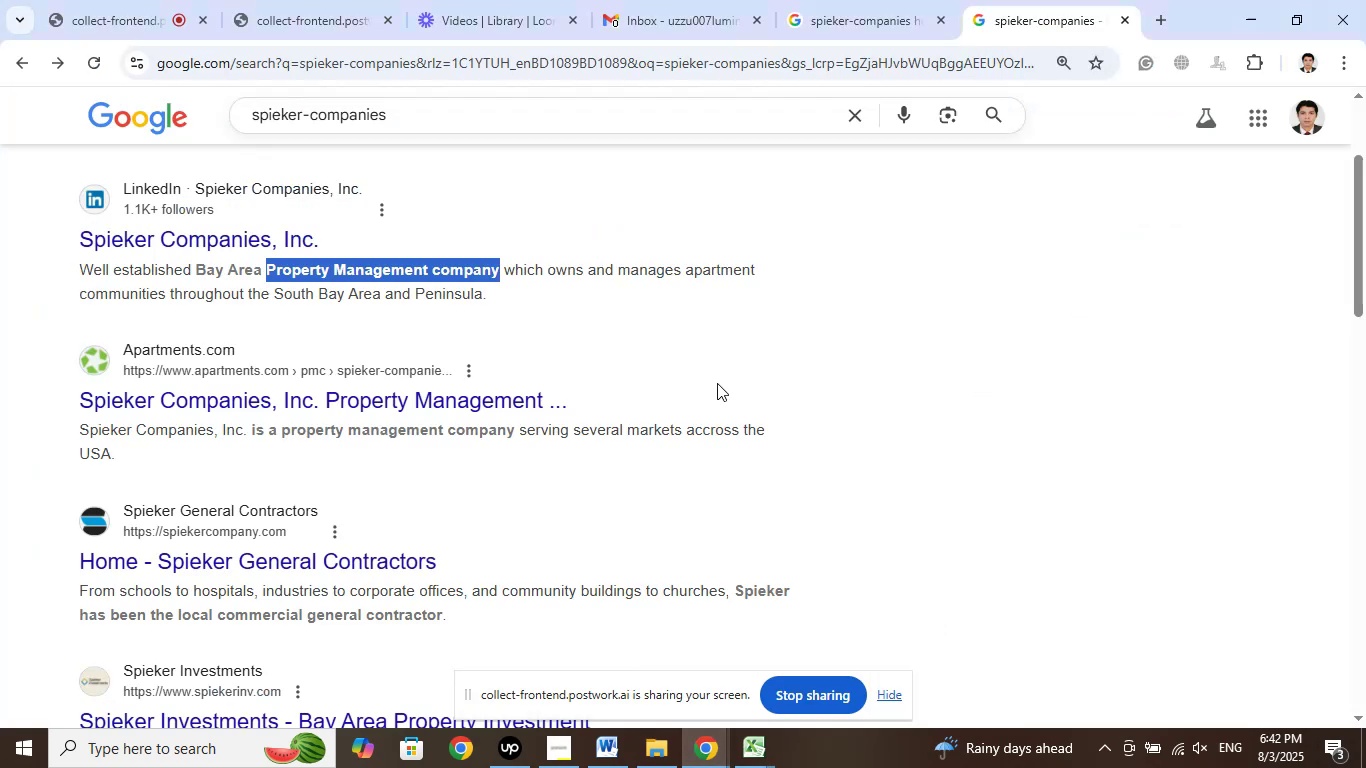 
left_click_drag(start_coordinate=[420, 119], to_coordinate=[206, 118])
 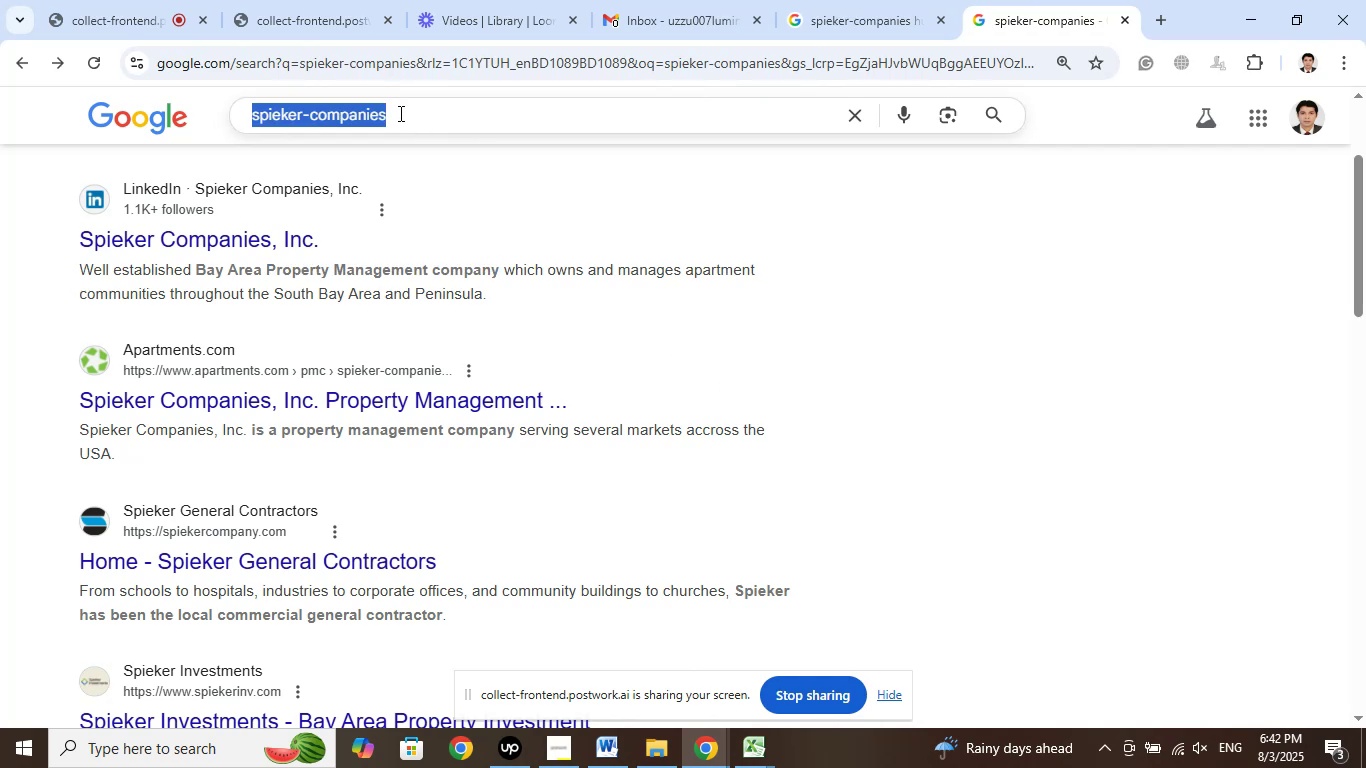 
right_click([371, 113])
 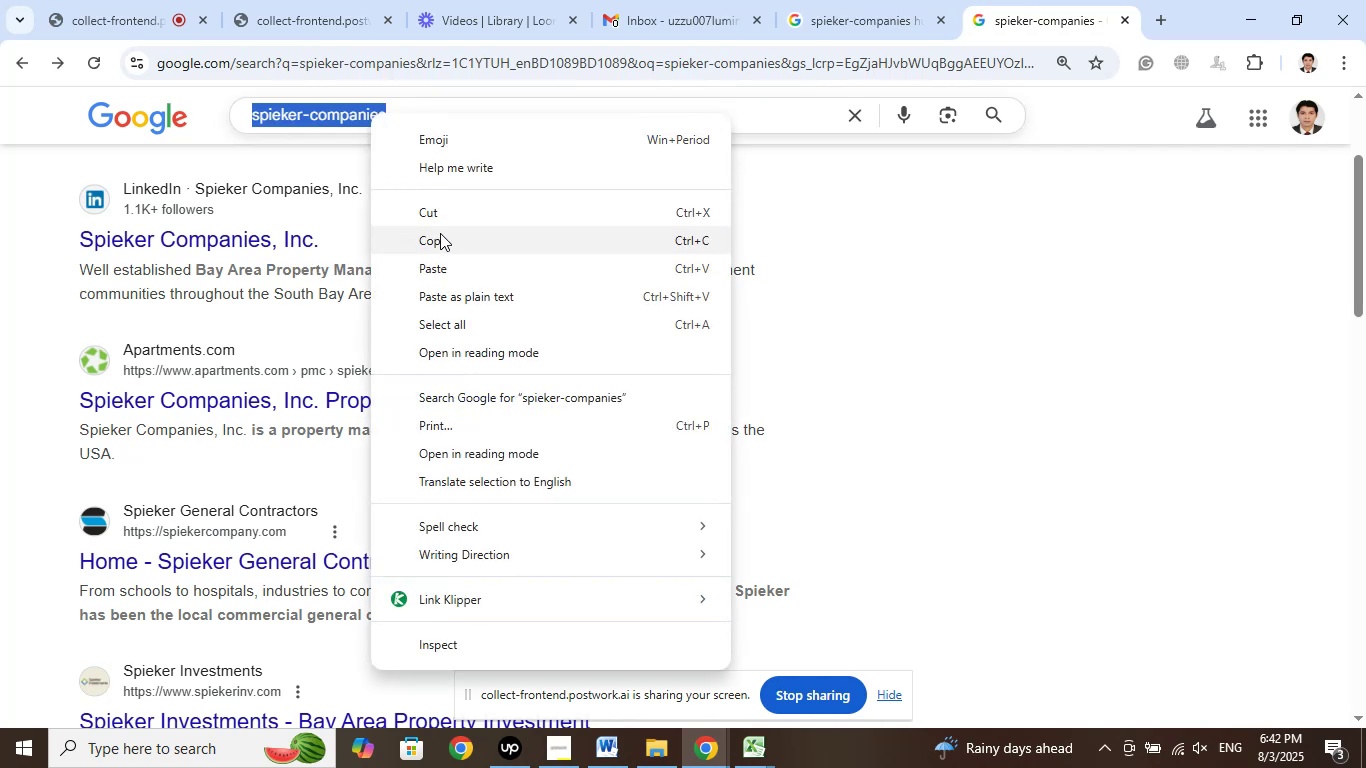 
left_click([438, 240])
 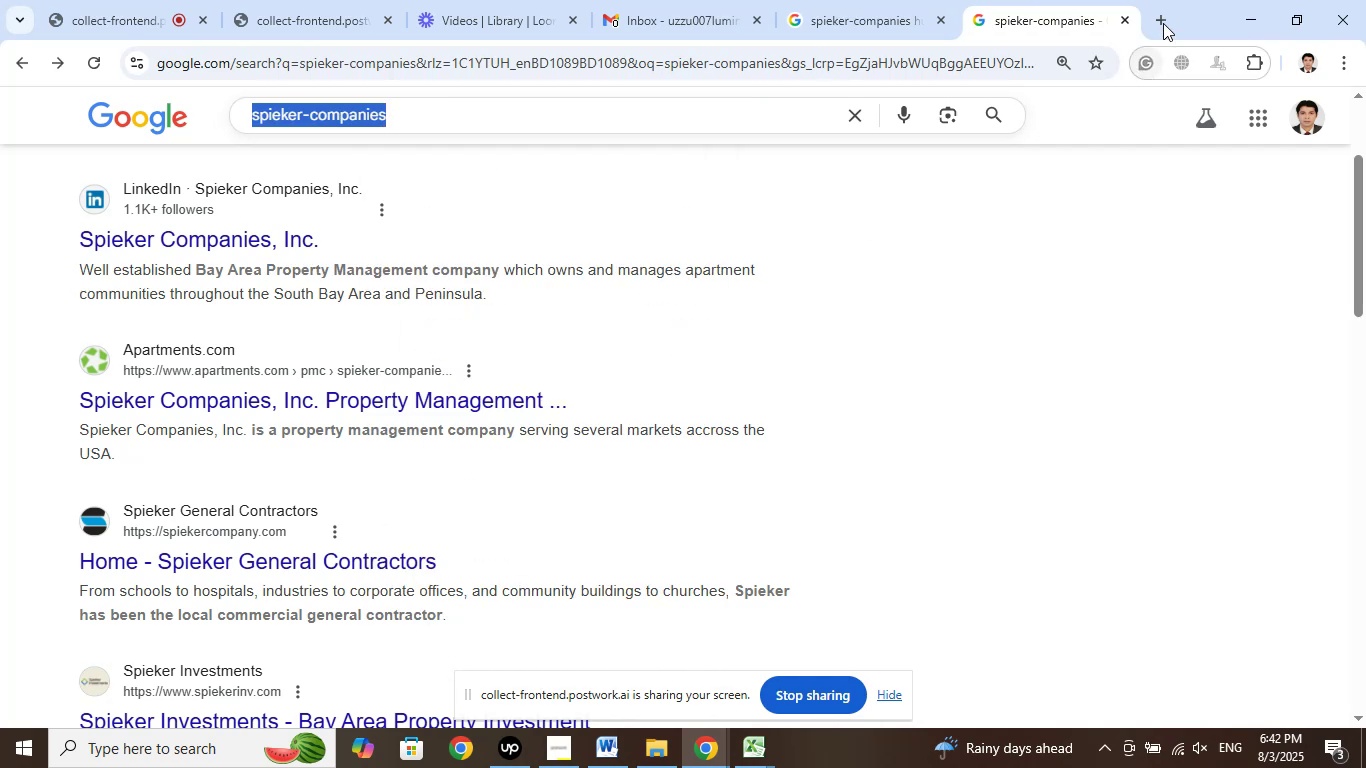 
left_click([1163, 18])
 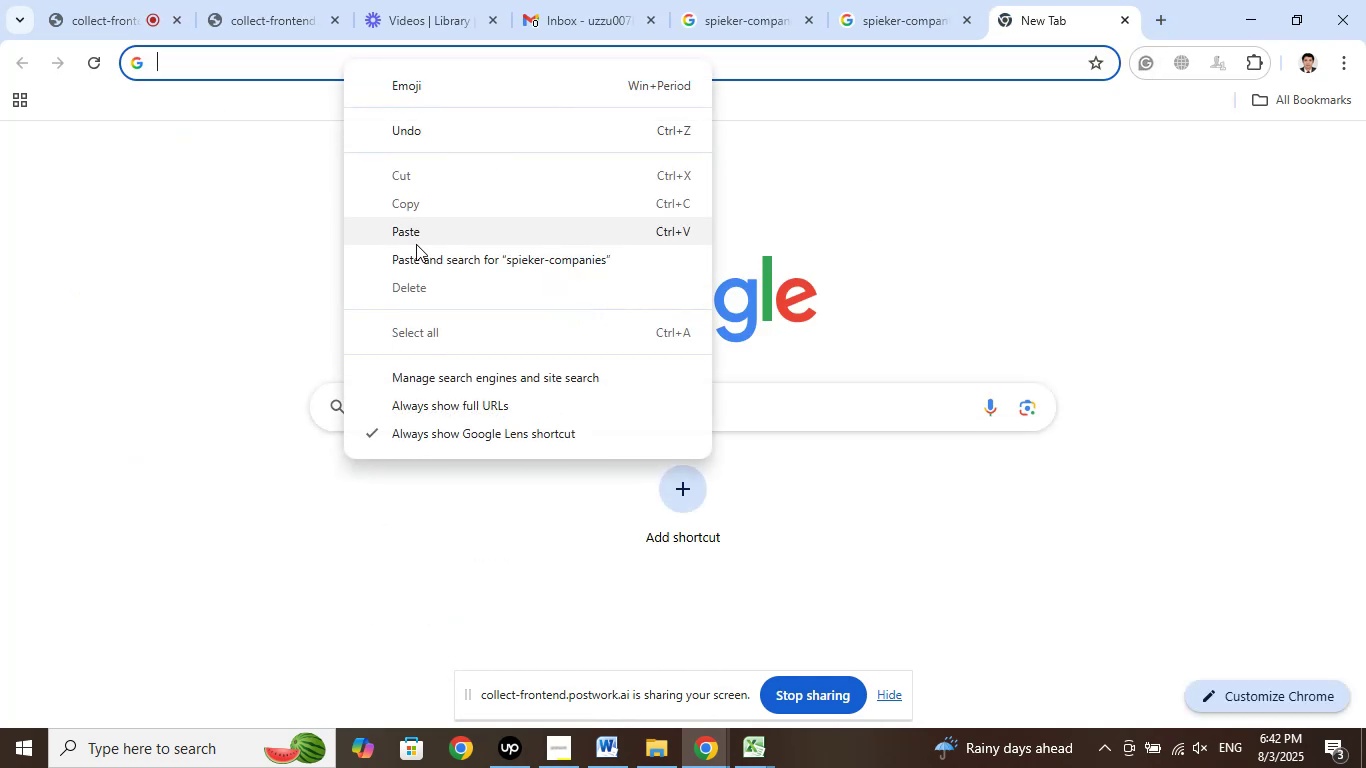 
left_click([420, 231])
 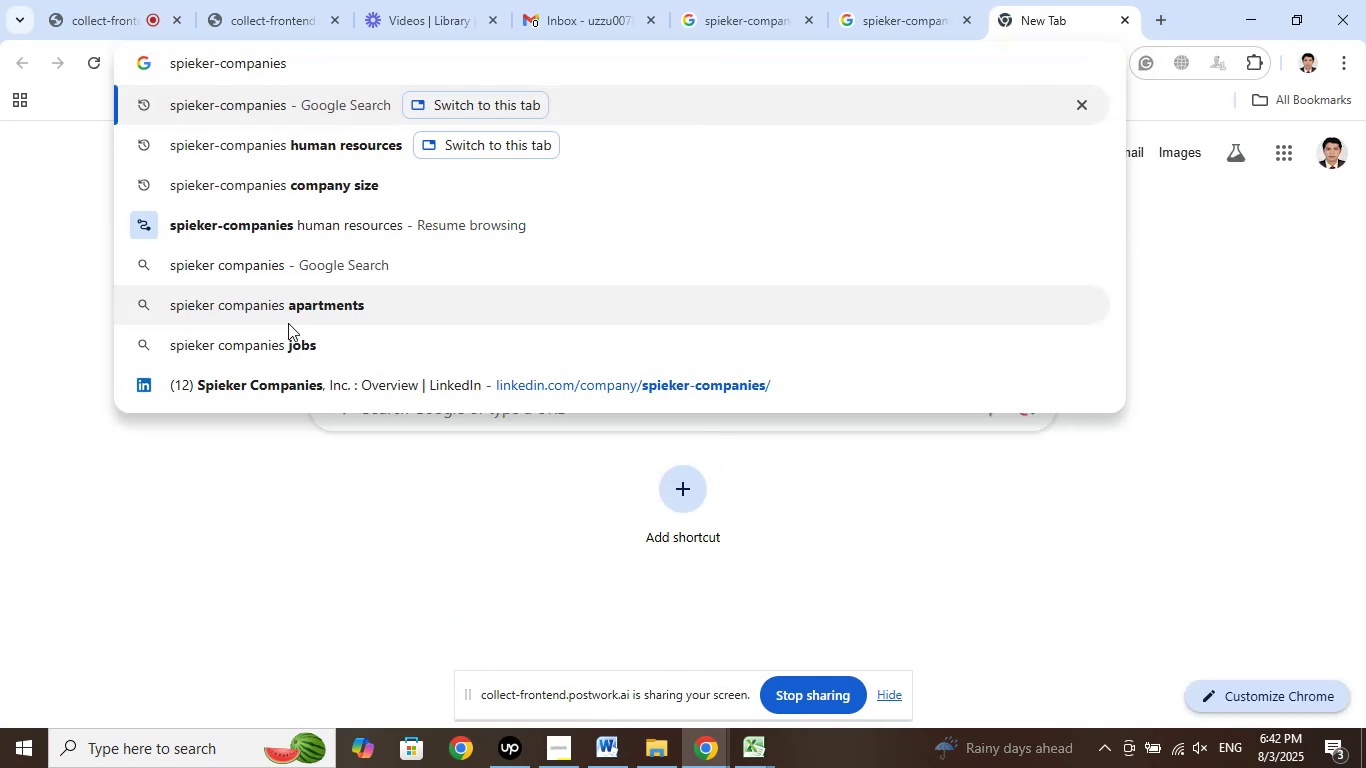 
type( address)
 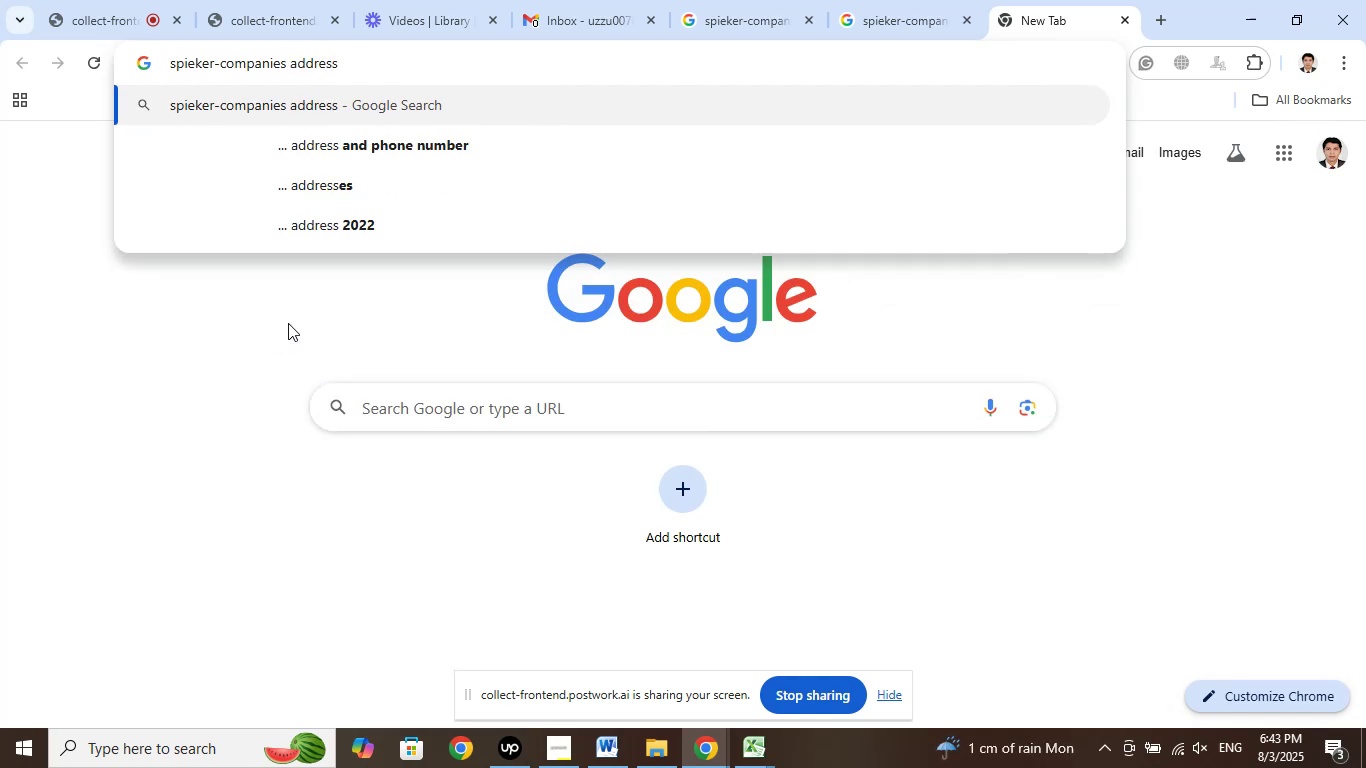 
key(Enter)
 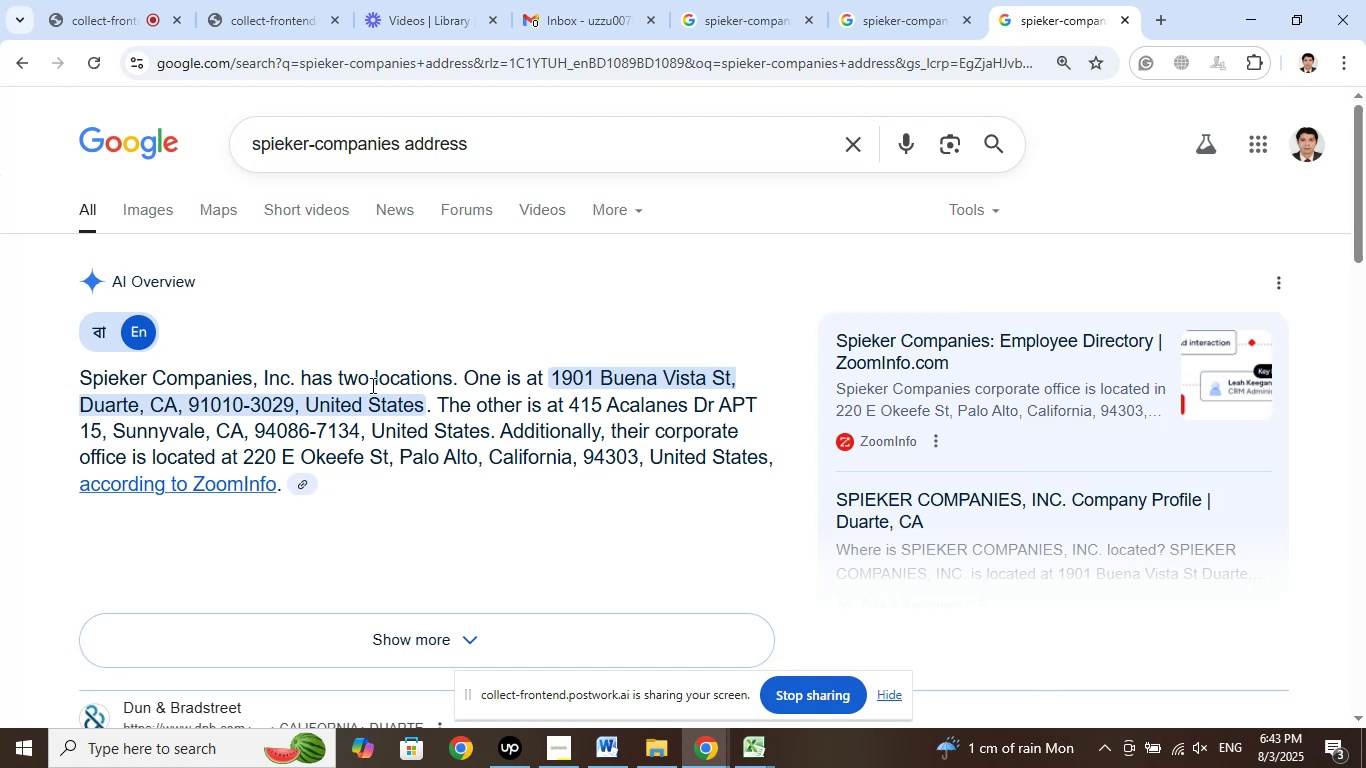 
wait(13.68)
 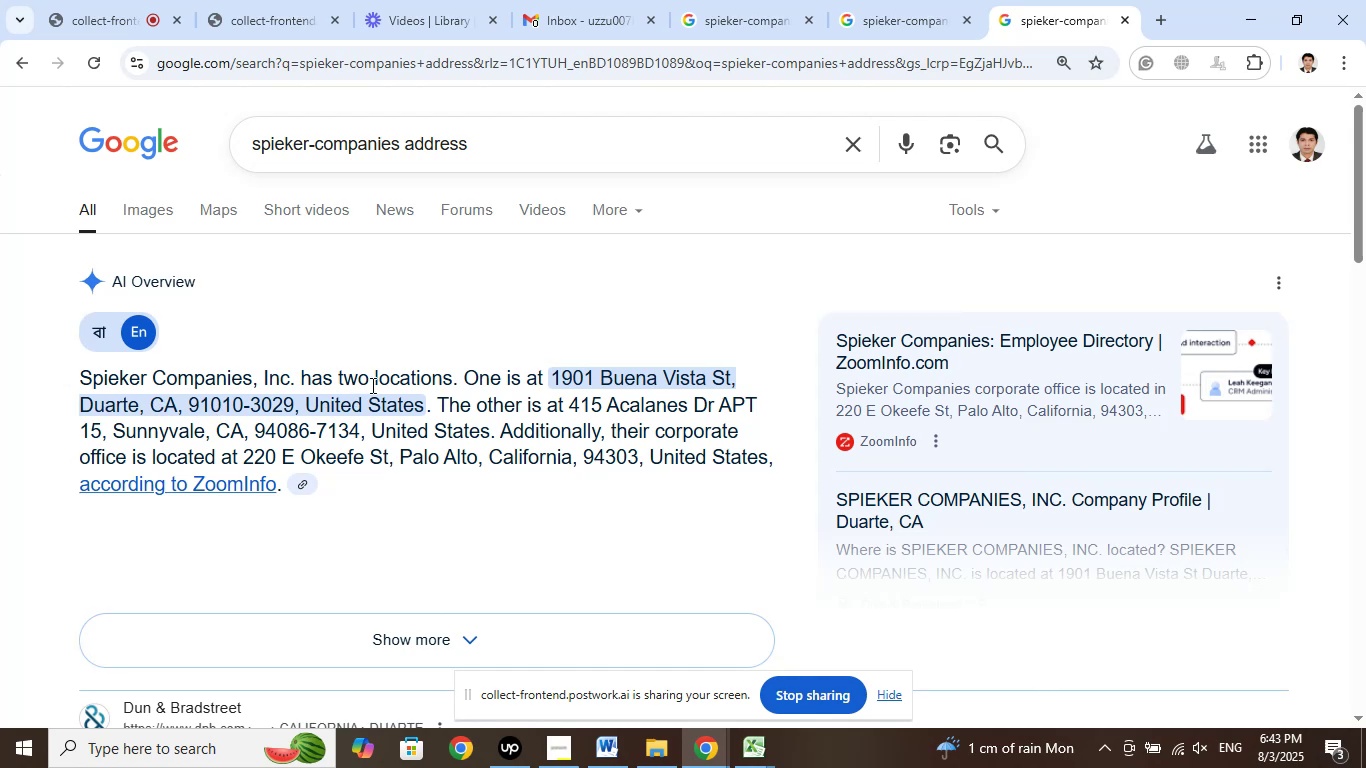 
scroll: coordinate [70, 425], scroll_direction: down, amount: 7.0
 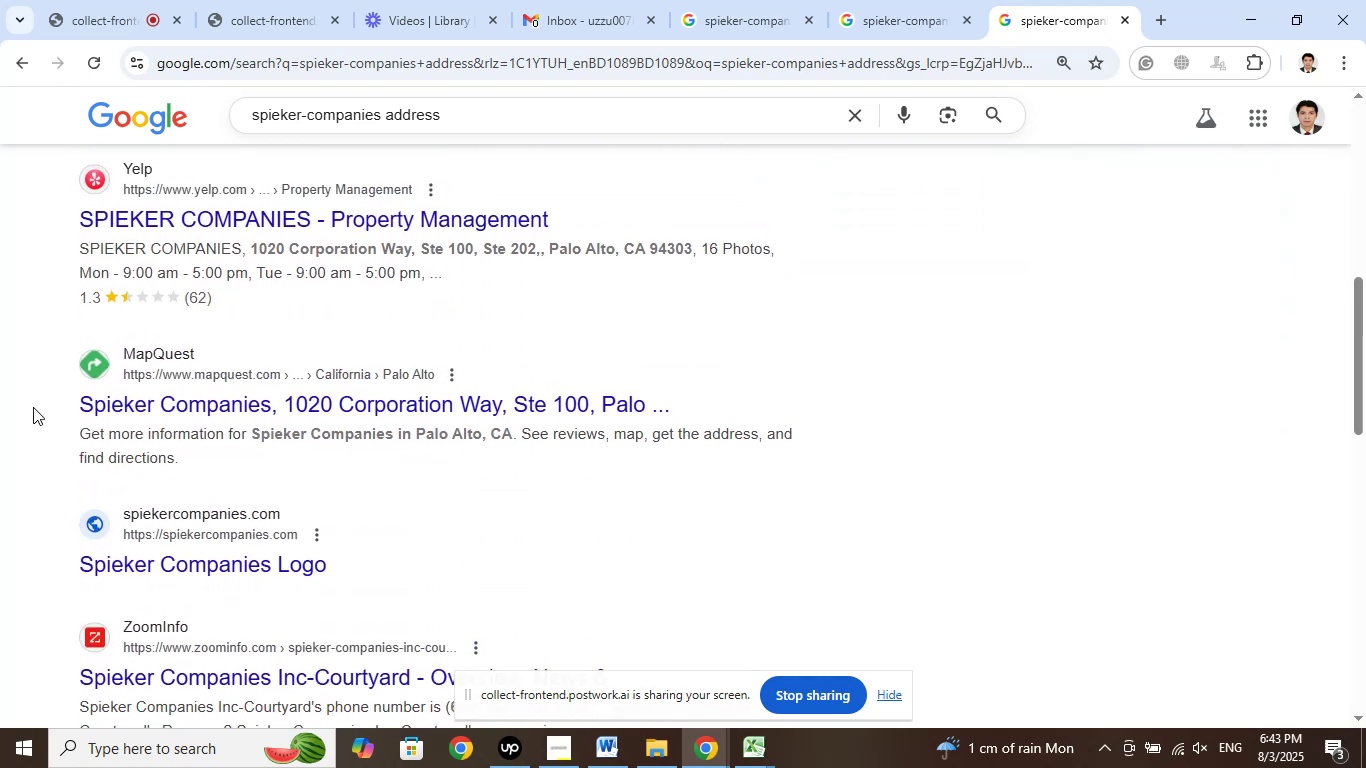 
wait(11.29)
 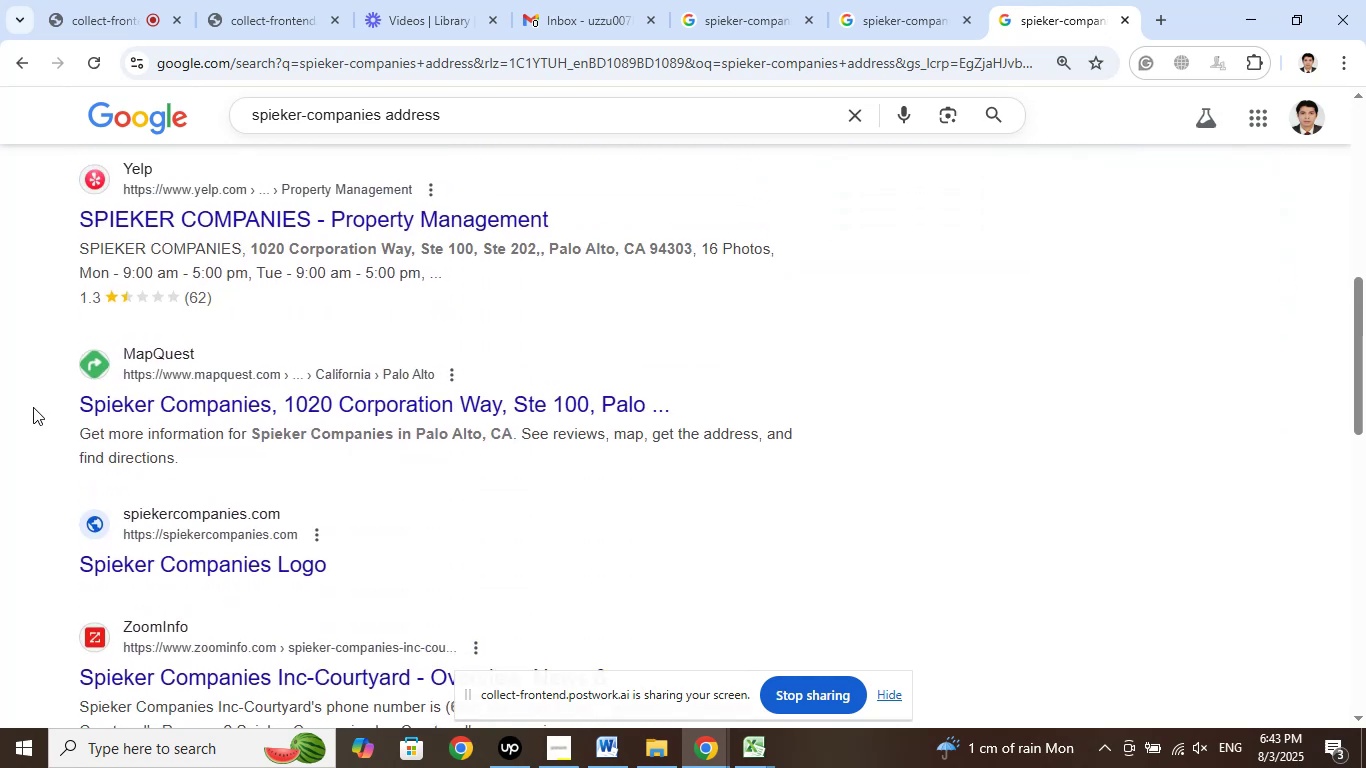 
left_click([745, 0])
 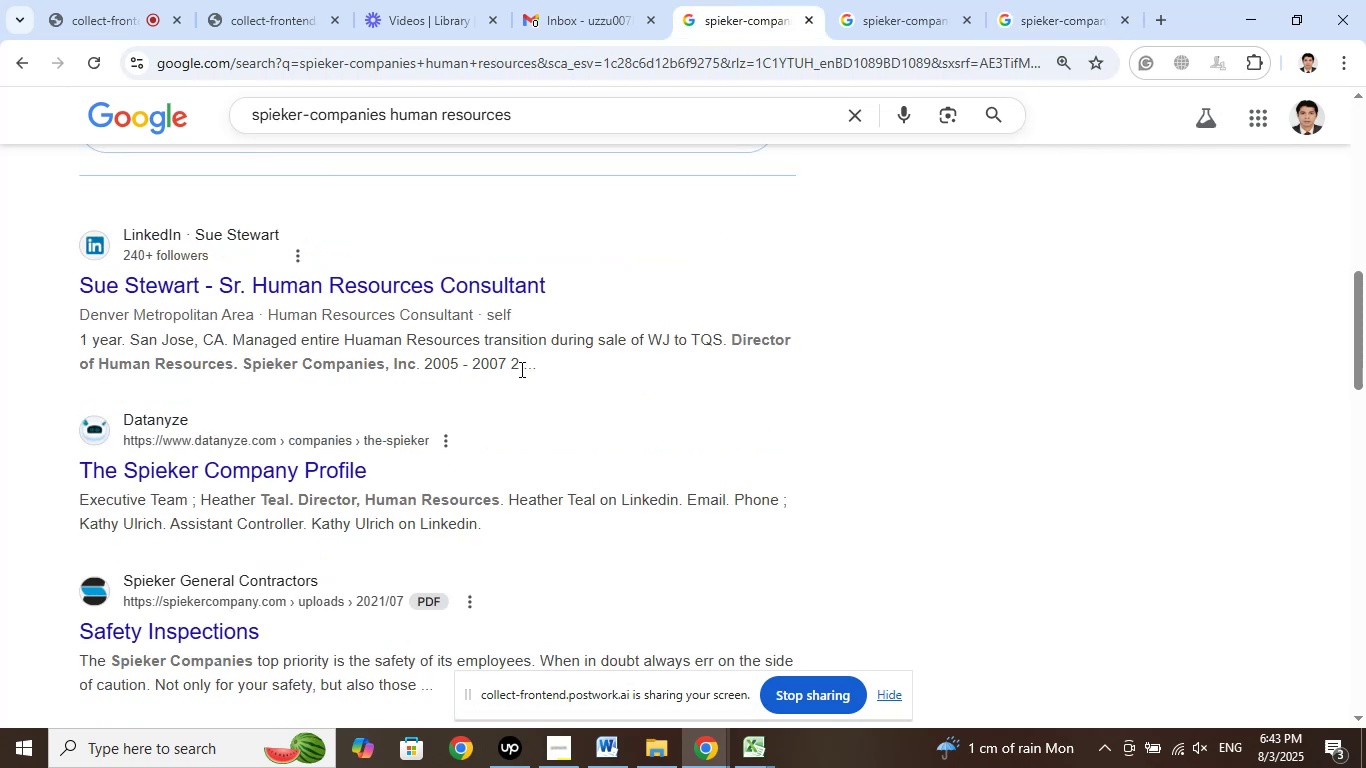 
wait(6.93)
 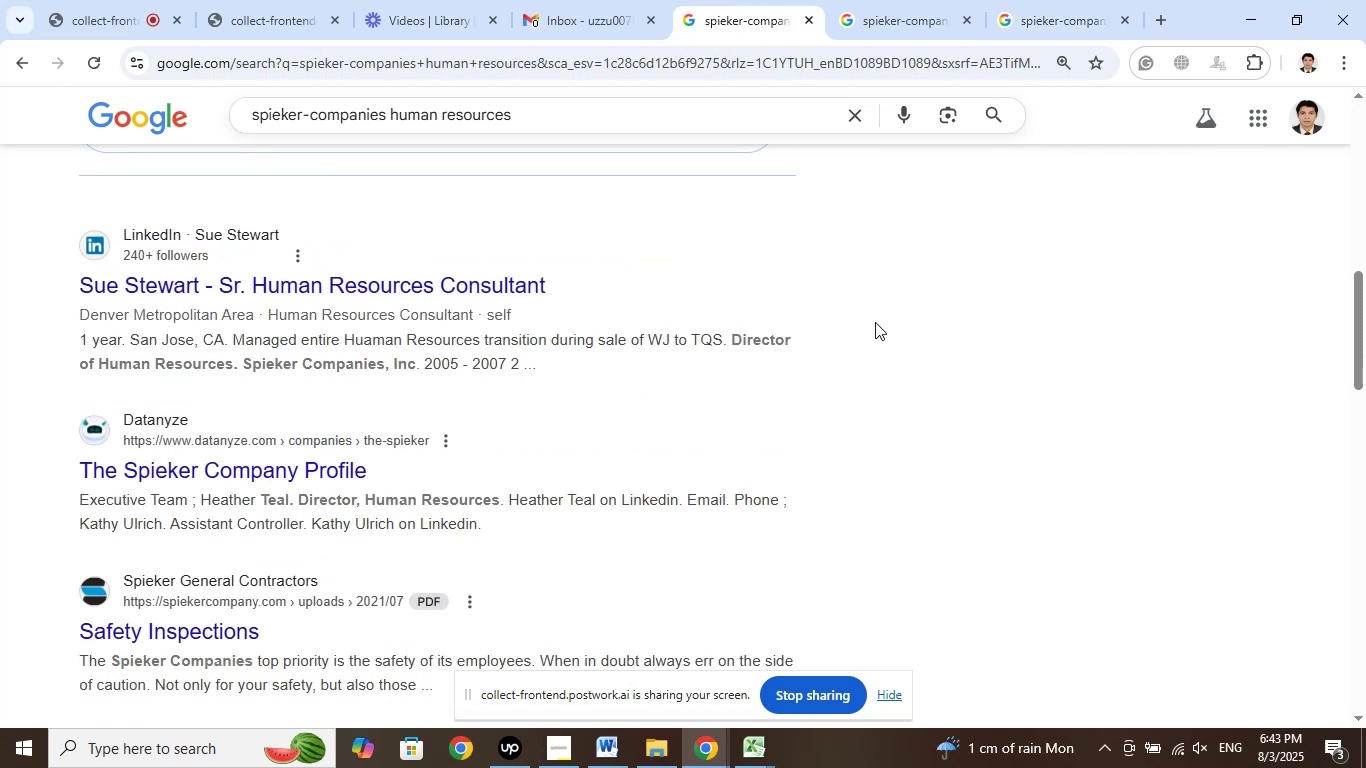 
left_click_drag(start_coordinate=[520, 369], to_coordinate=[245, 367])
 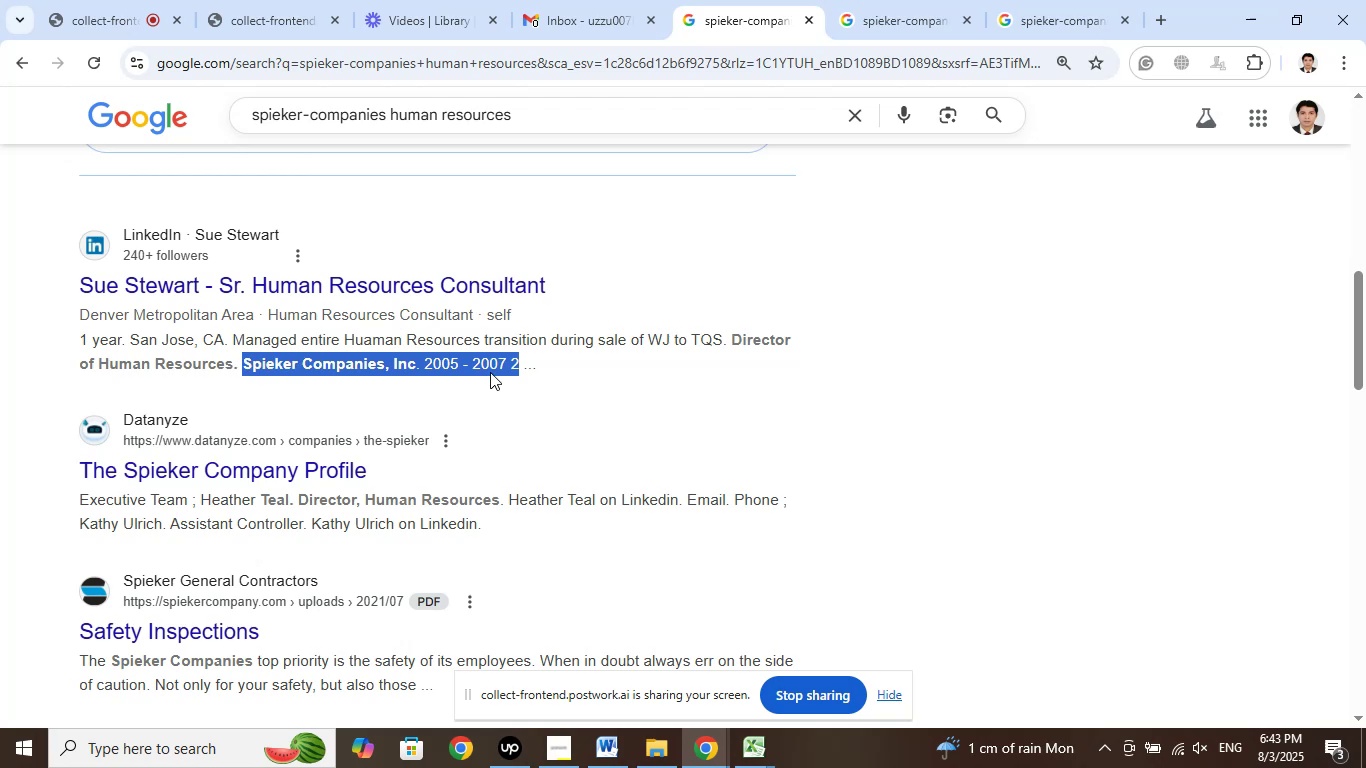 
left_click([494, 369])
 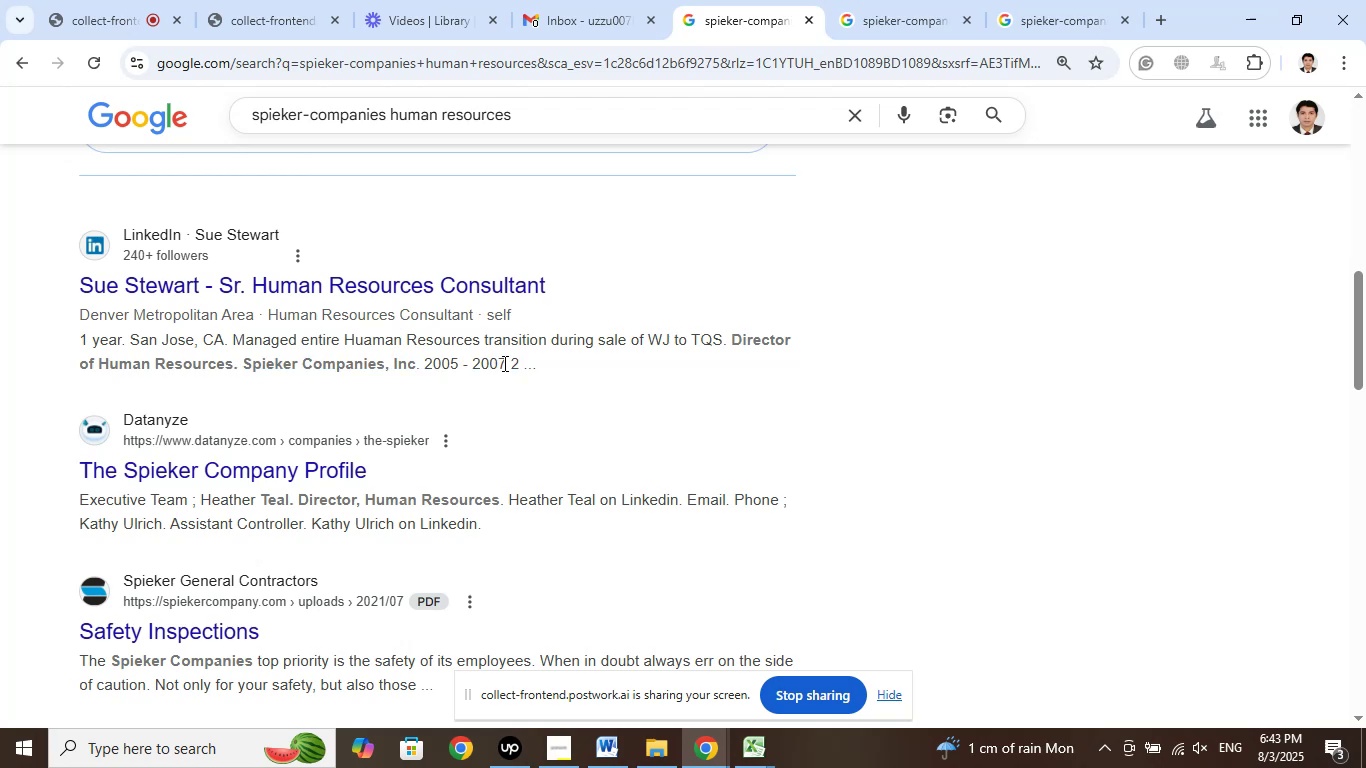 
left_click_drag(start_coordinate=[503, 363], to_coordinate=[251, 362])
 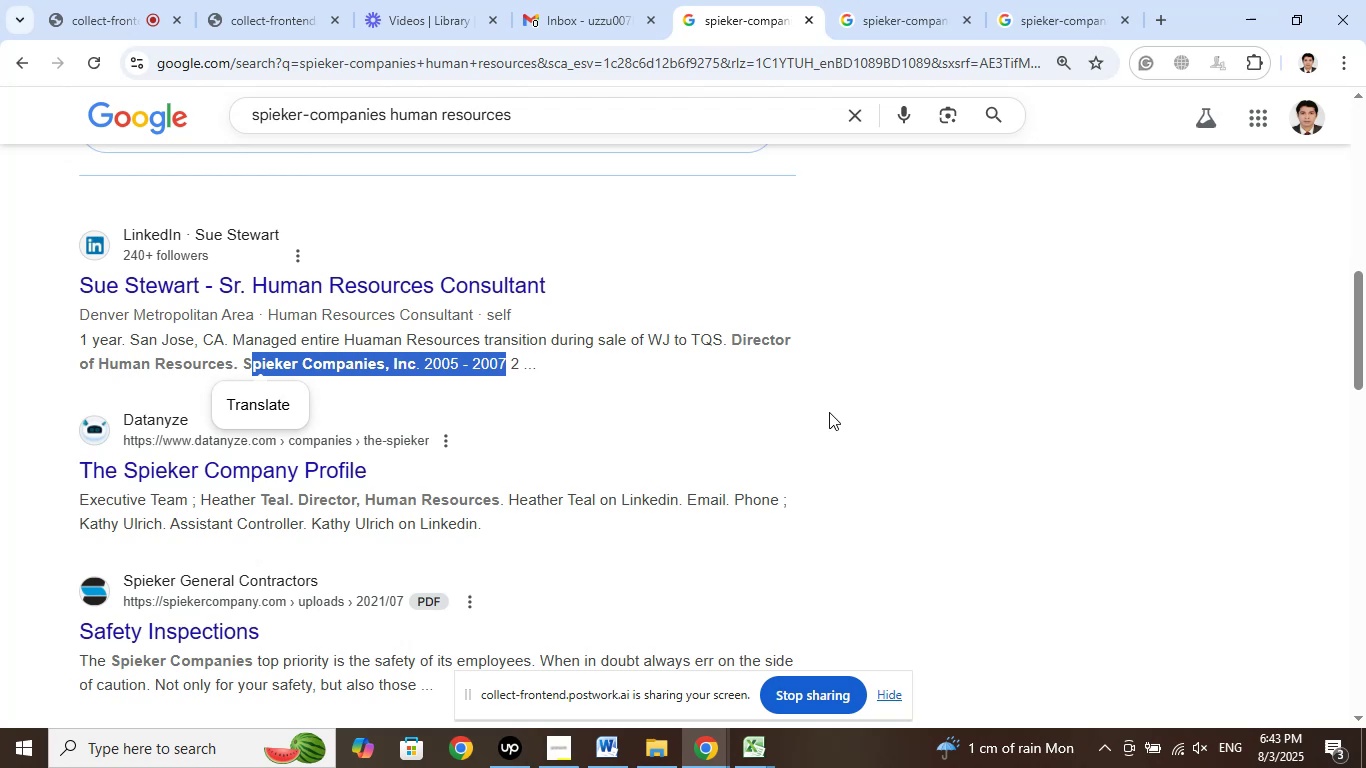 
wait(6.13)
 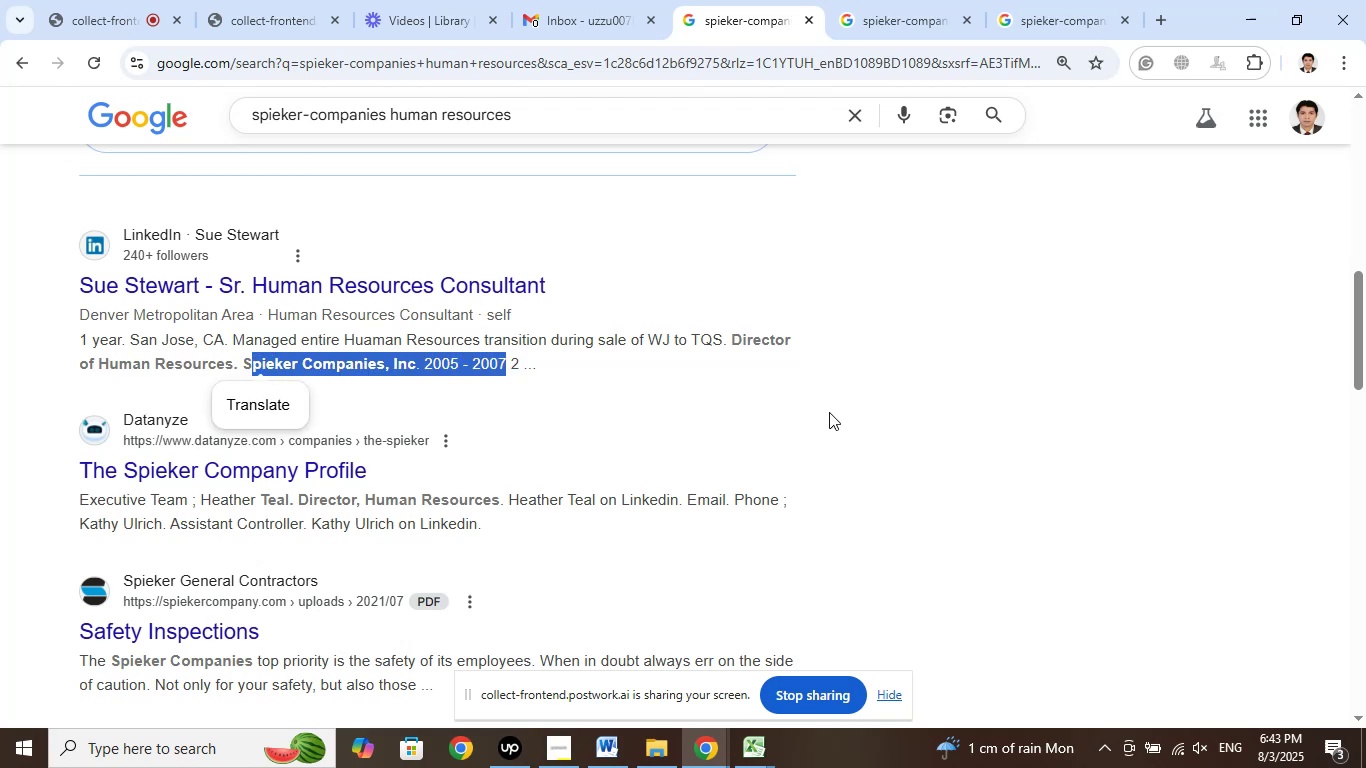 
left_click([893, 412])
 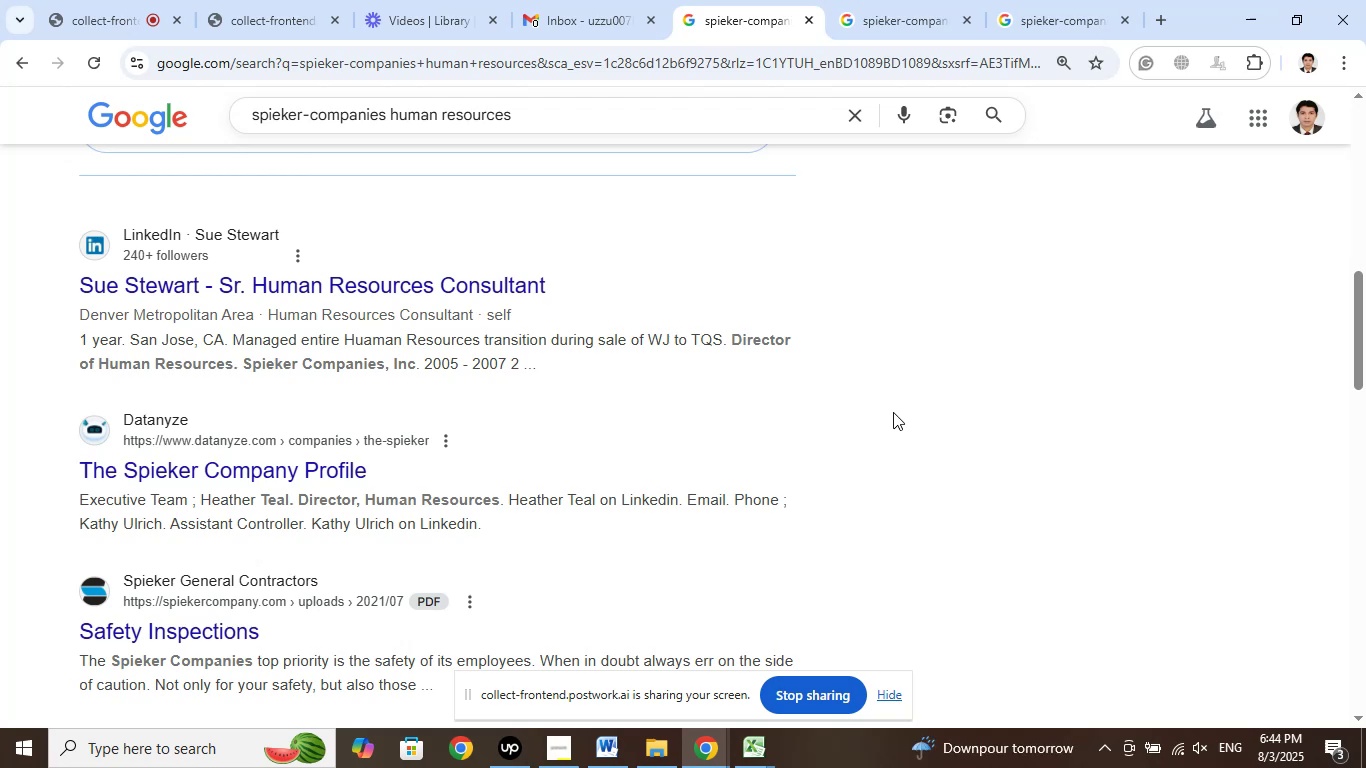 
wait(20.09)
 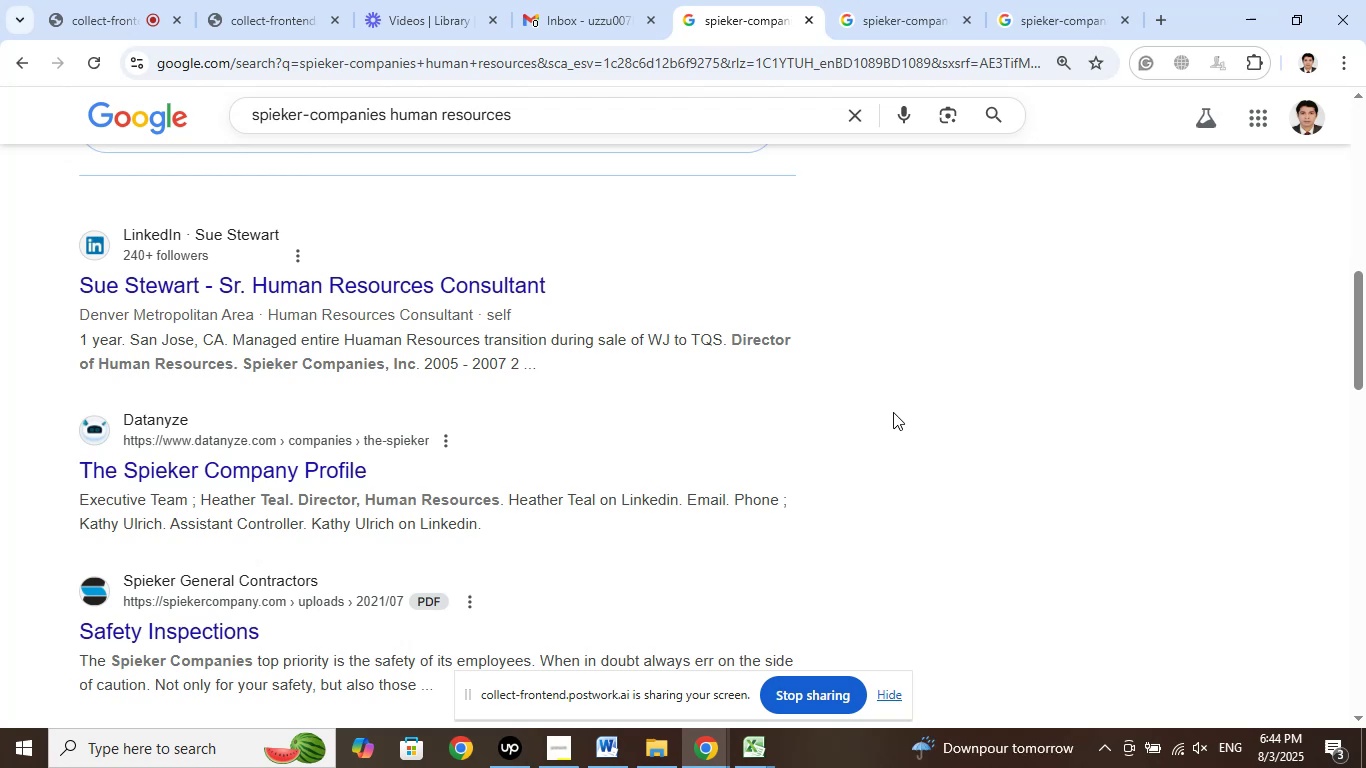 
left_click([656, 664])
 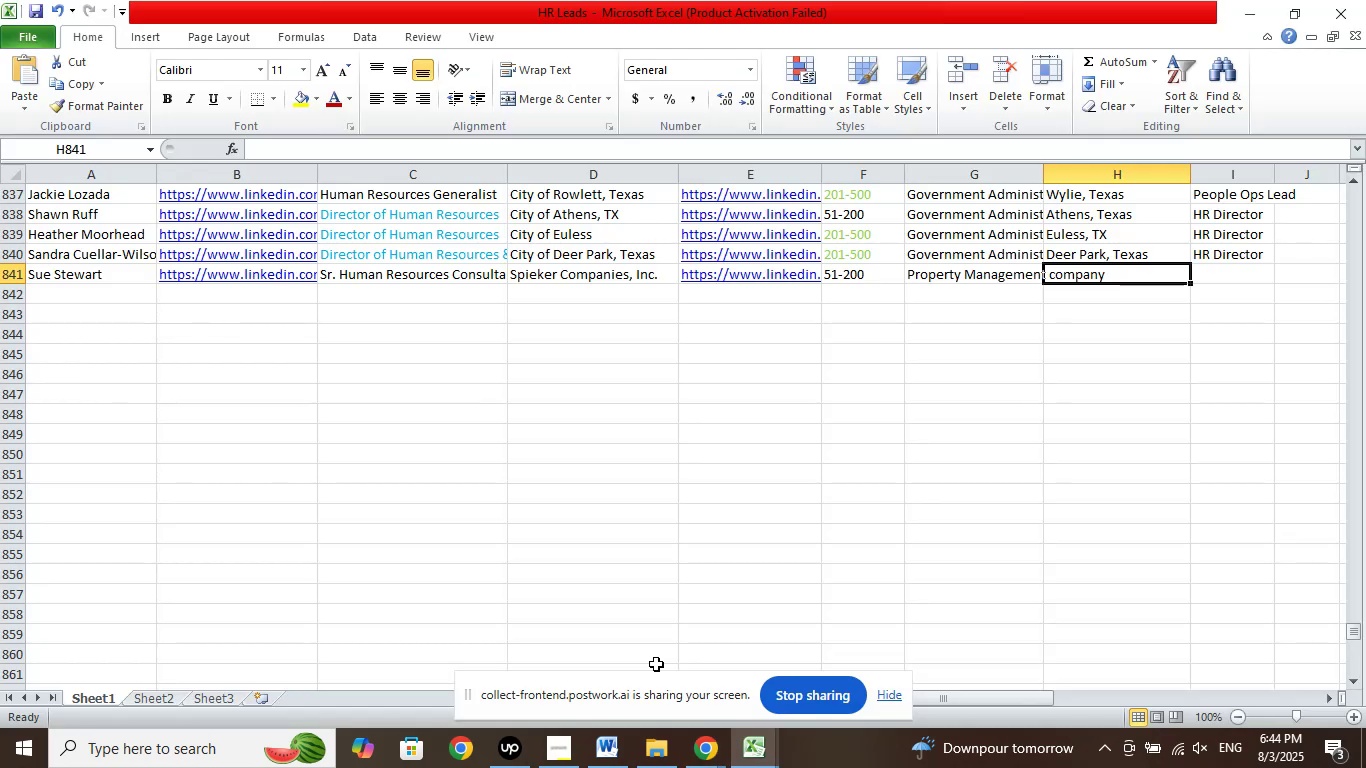 
left_click([712, 745])
 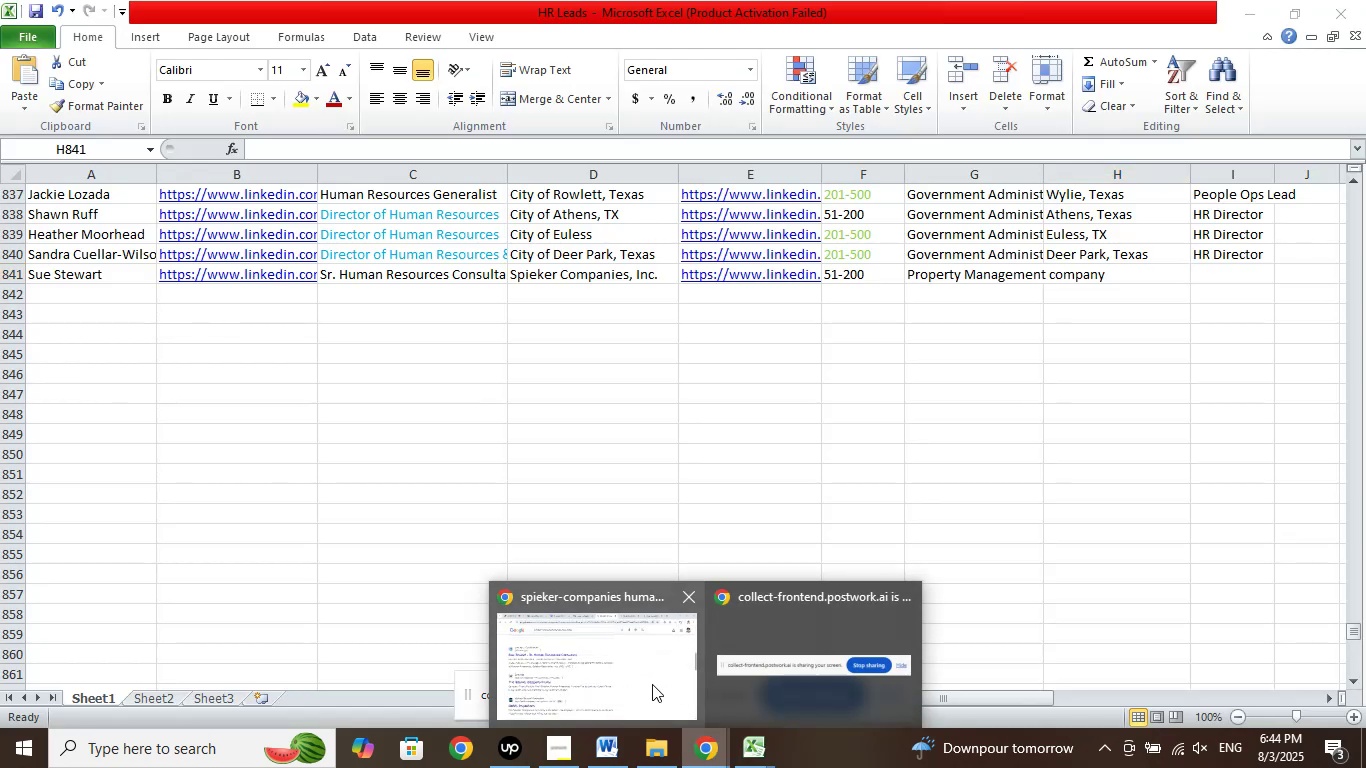 
left_click([652, 683])
 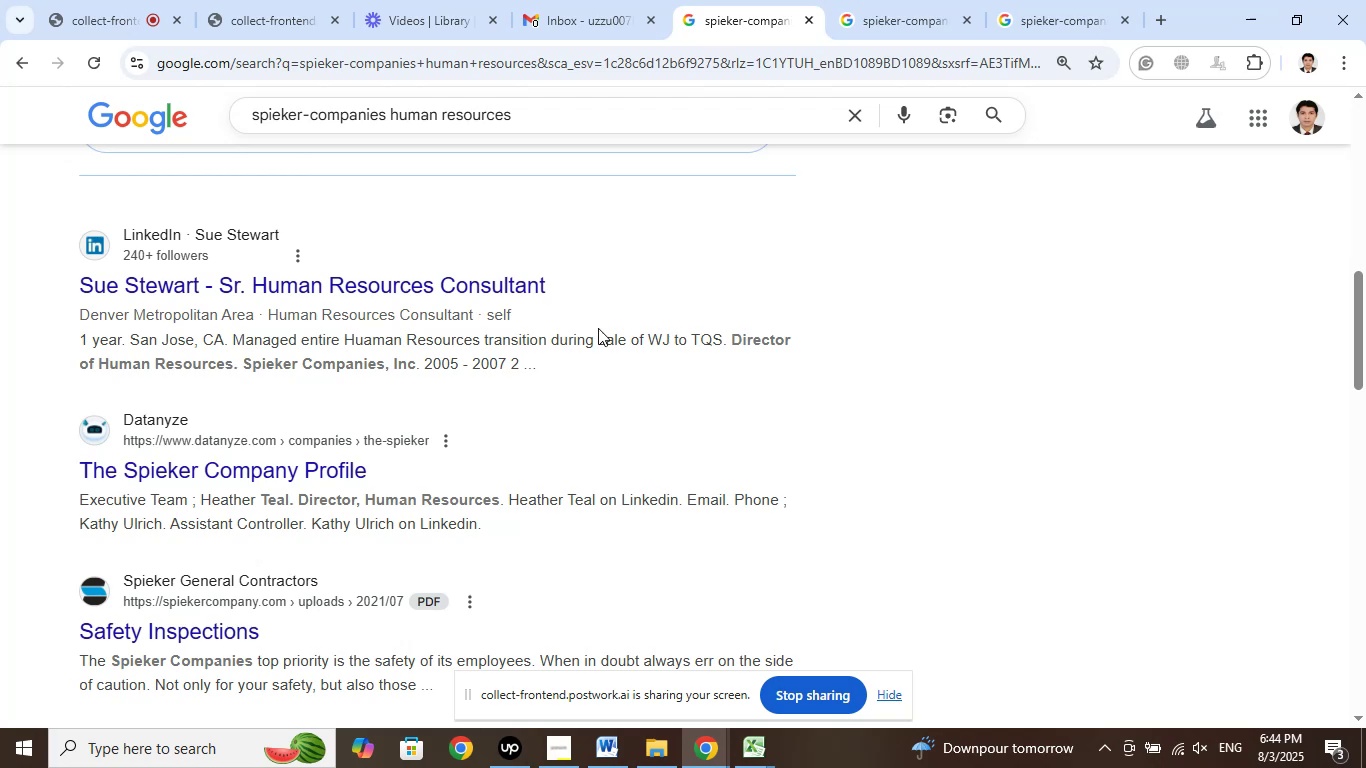 
wait(5.22)
 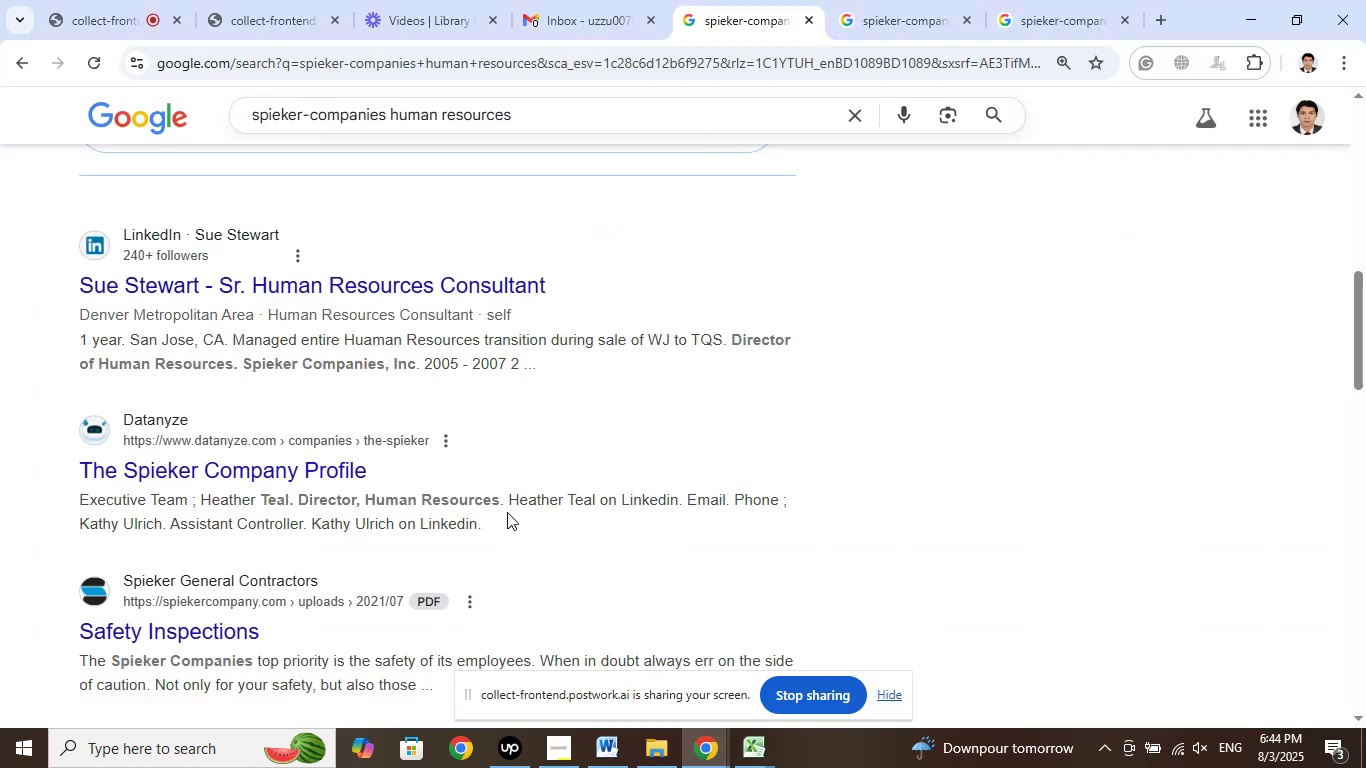 
left_click_drag(start_coordinate=[525, 106], to_coordinate=[394, 118])
 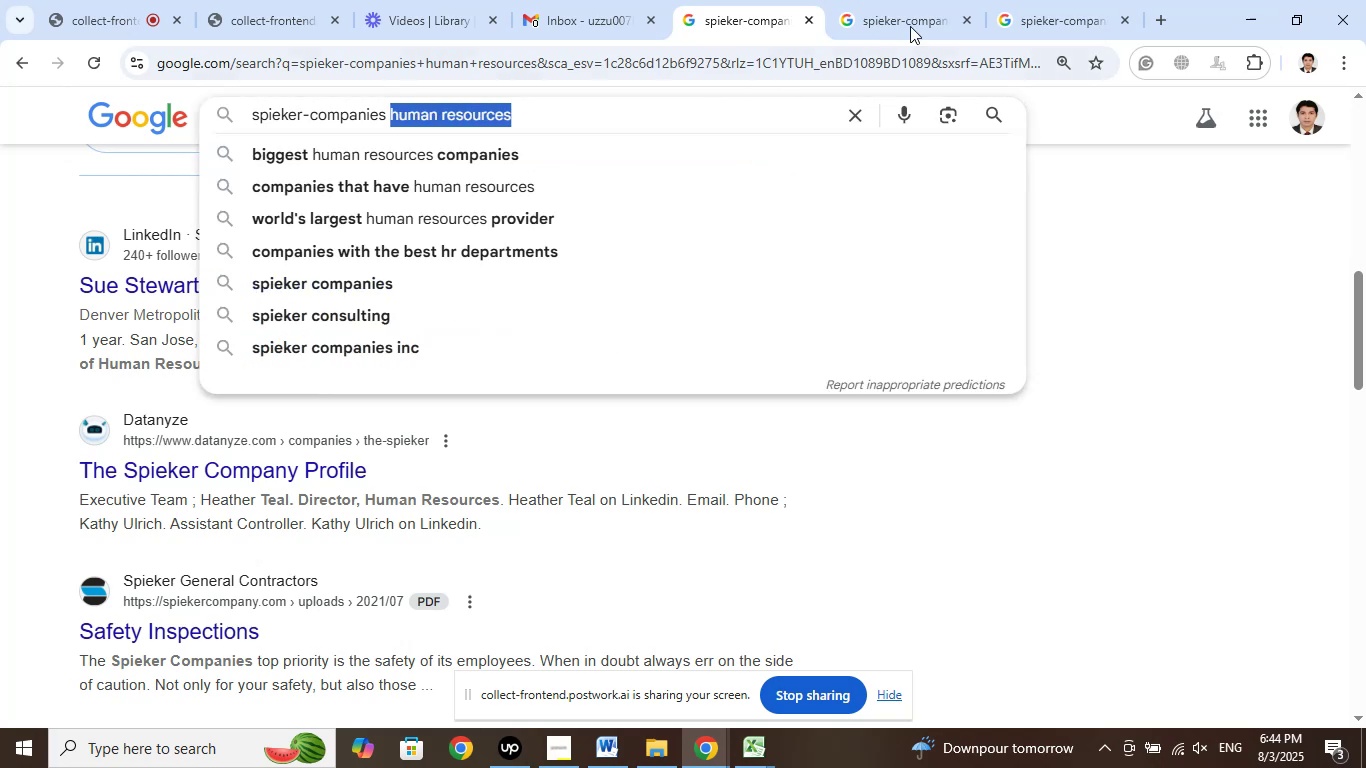 
left_click([910, 0])
 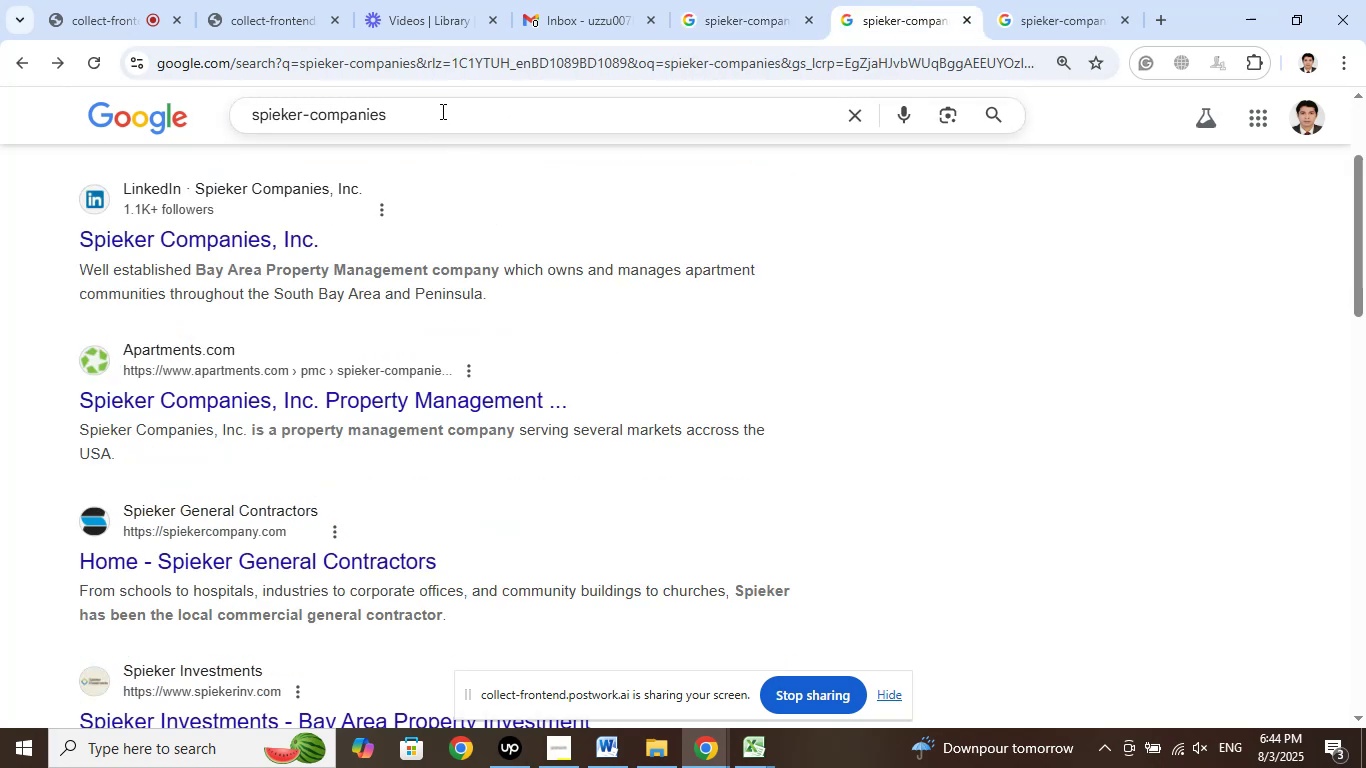 
left_click([441, 111])
 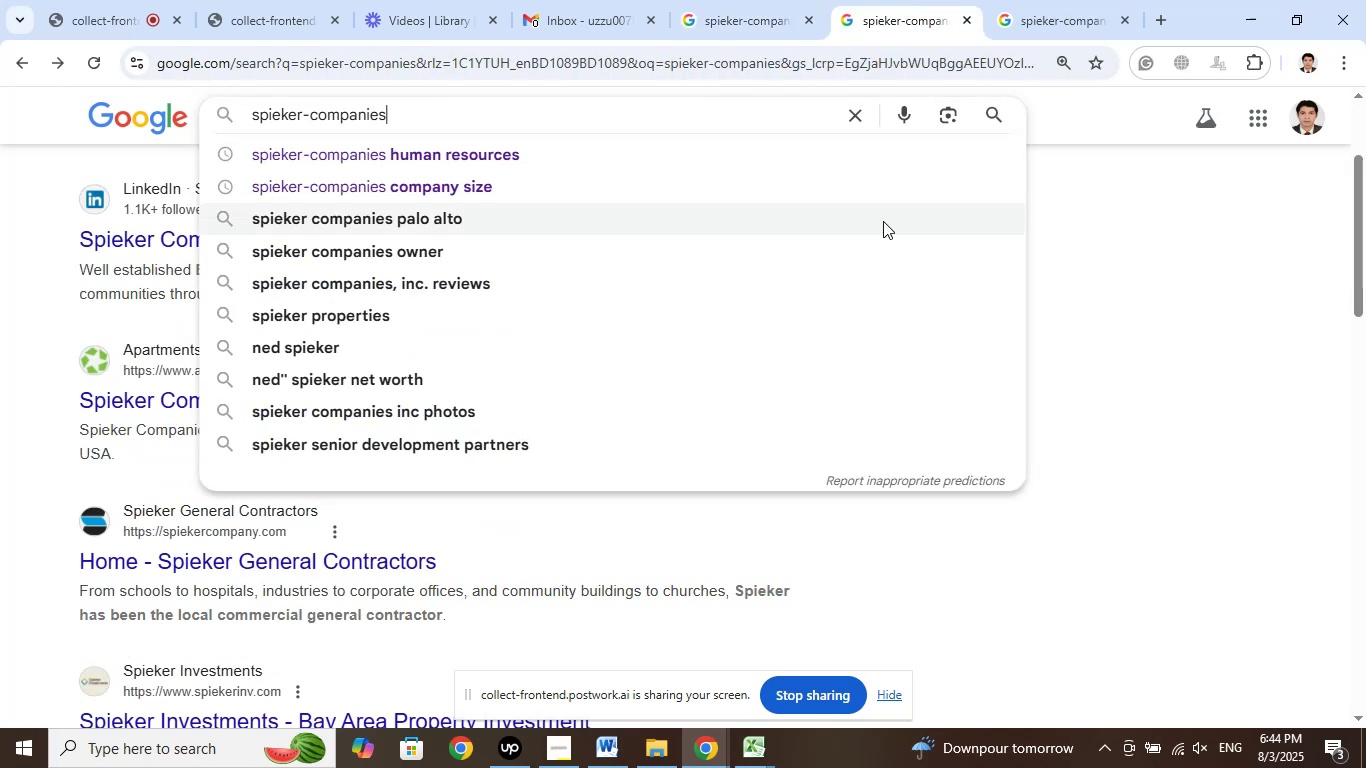 
type( address)
 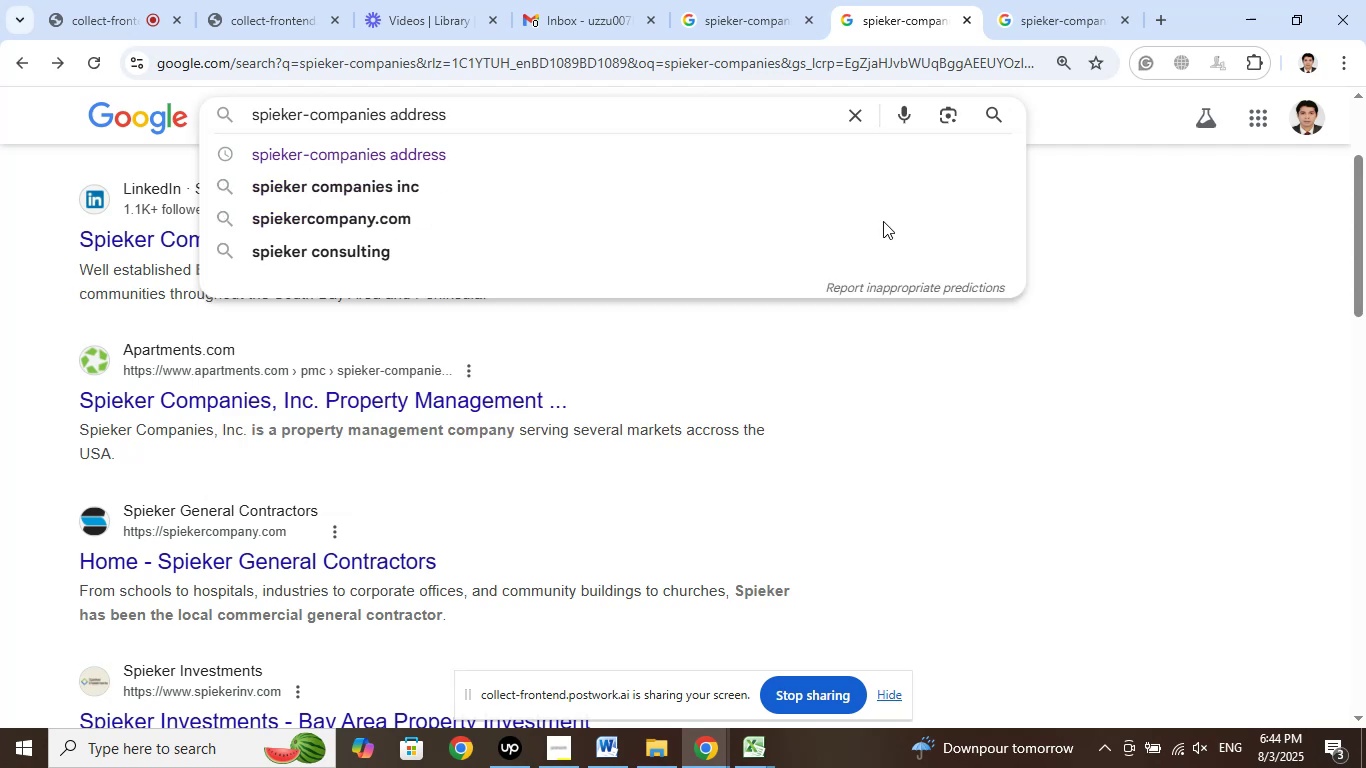 
key(Enter)
 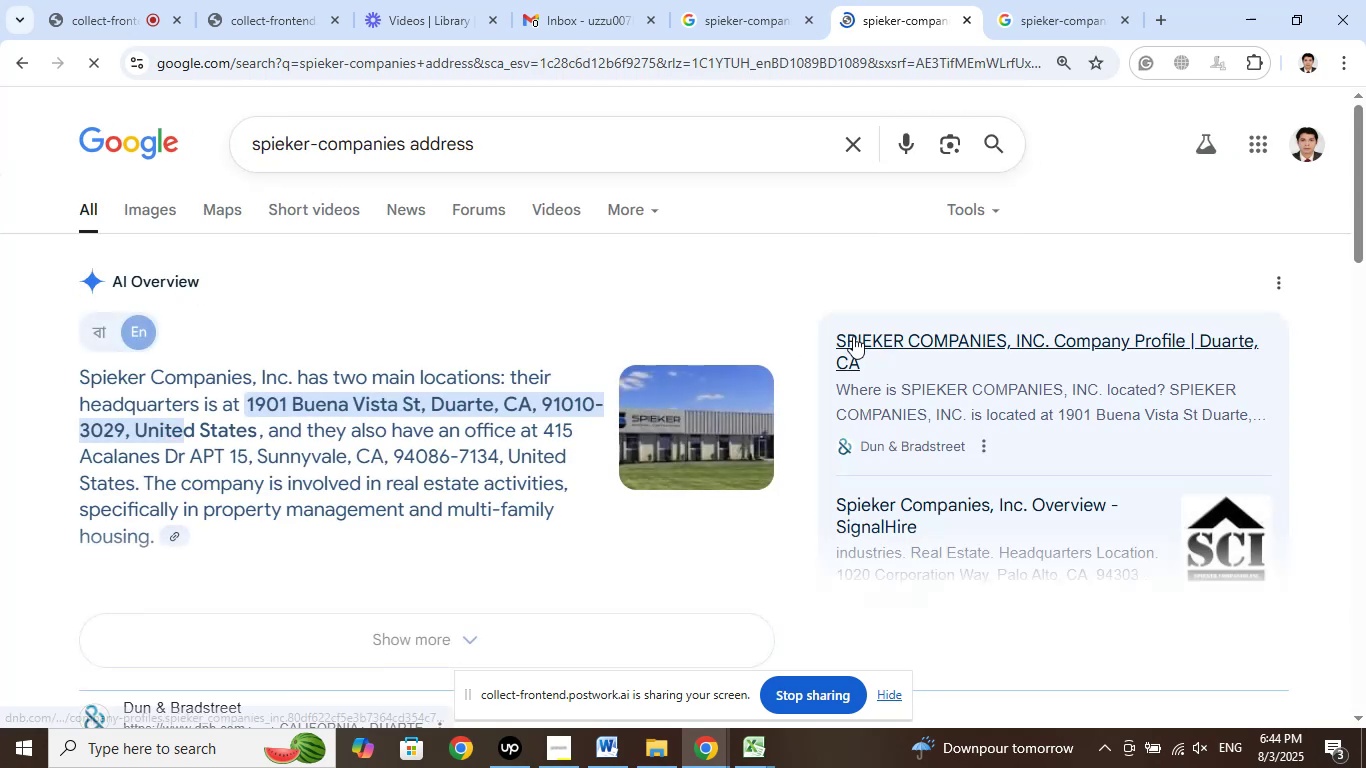 
scroll: coordinate [934, 408], scroll_direction: down, amount: 8.0
 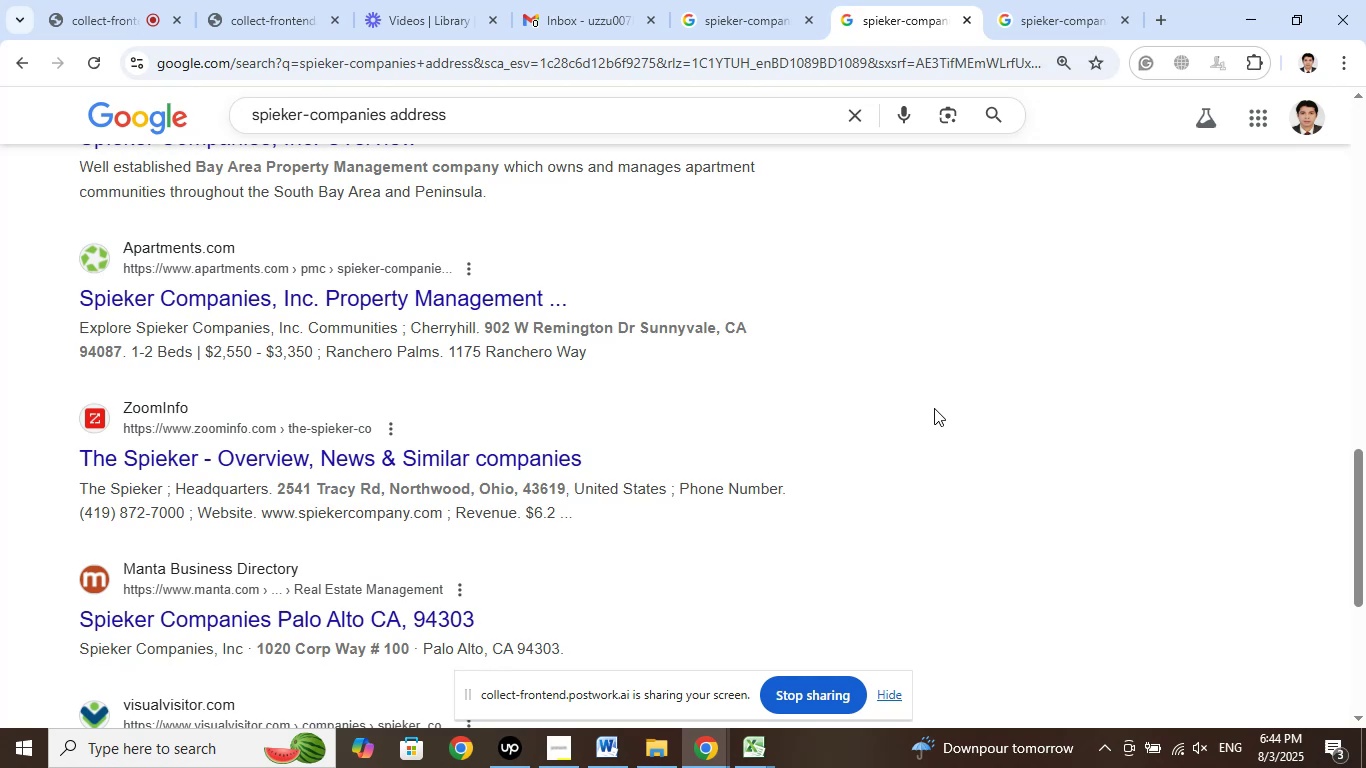 
scroll: coordinate [934, 408], scroll_direction: up, amount: 1.0
 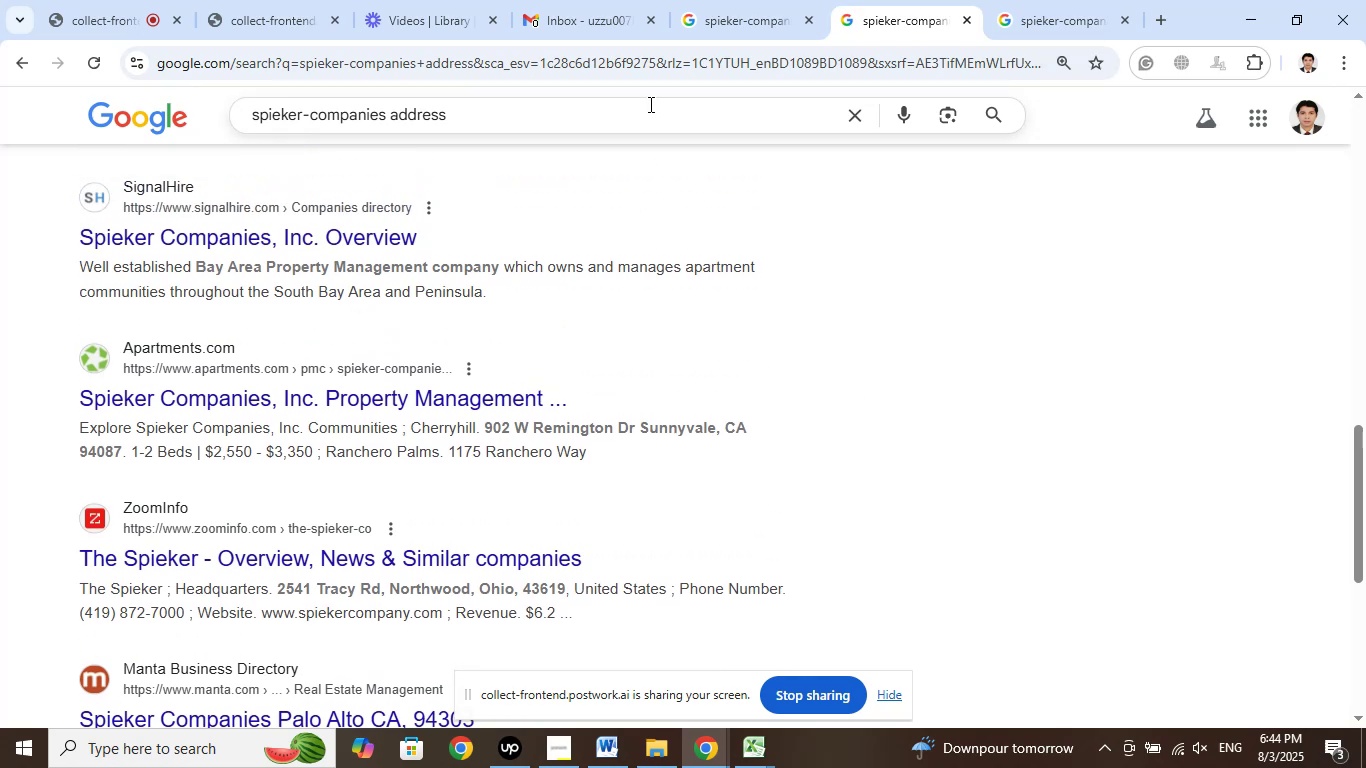 
left_click([617, 117])
 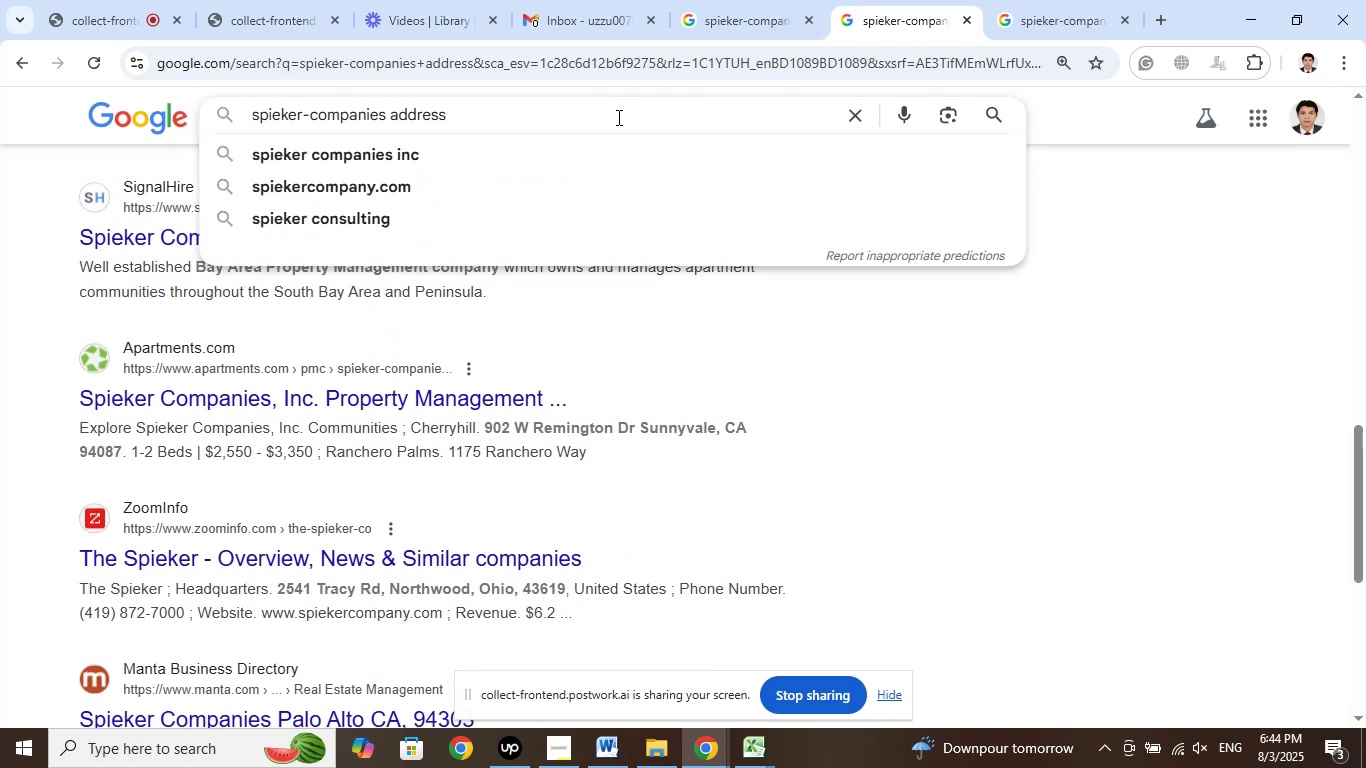 
type( linkedin)
 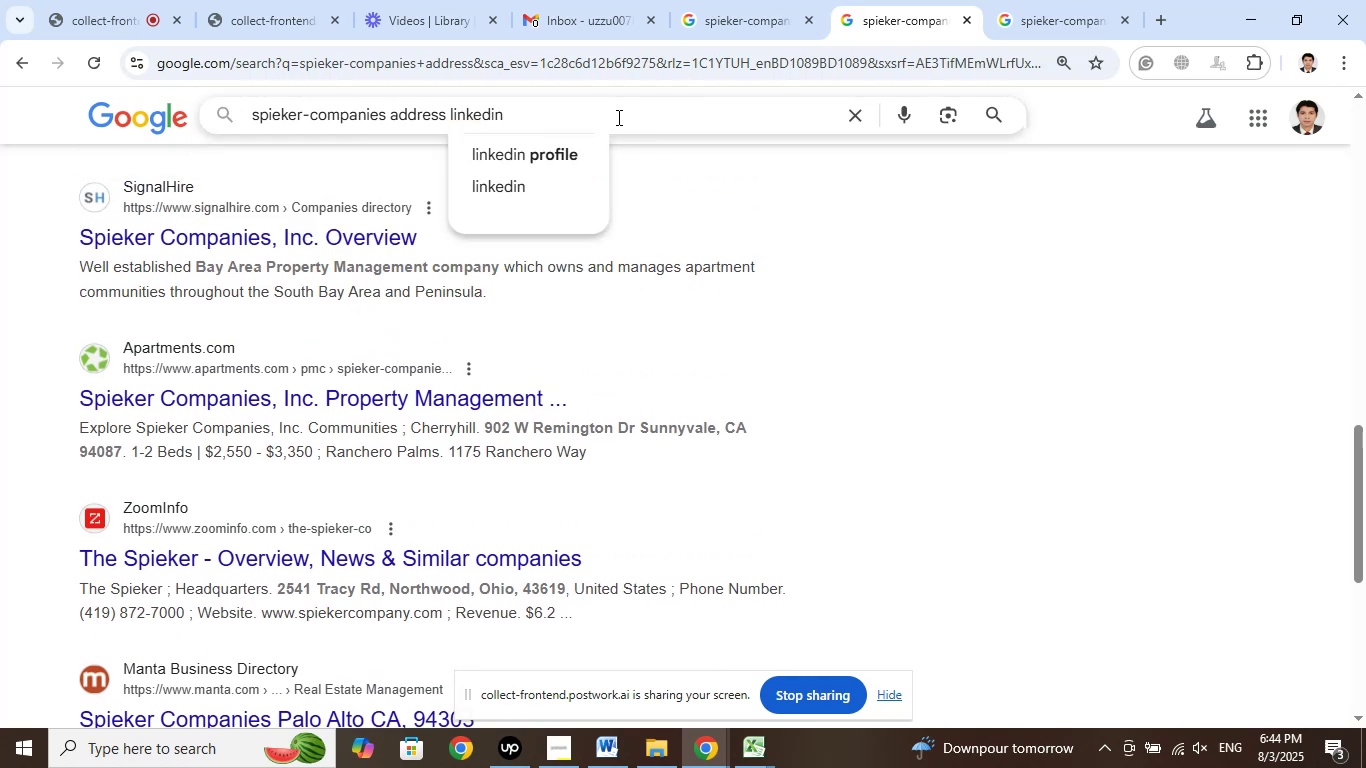 
key(Enter)
 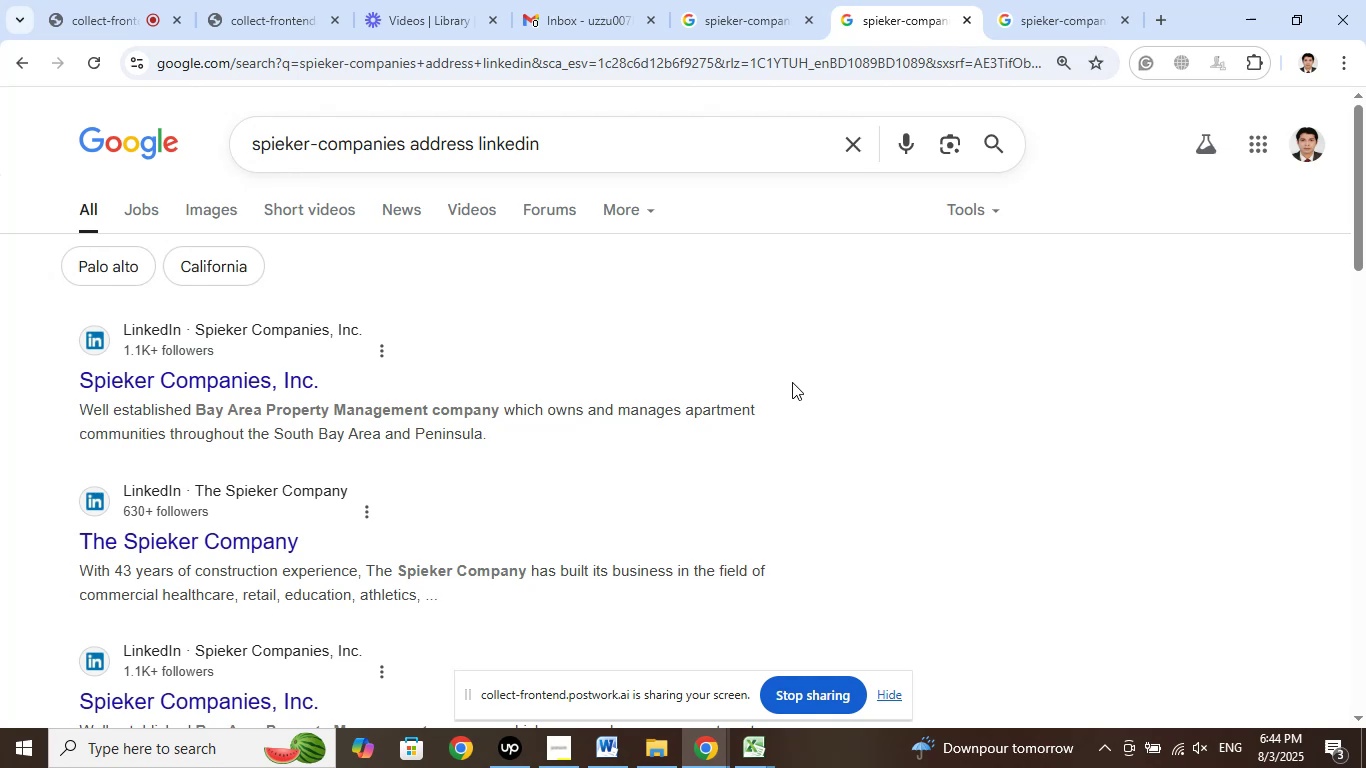 
wait(8.74)
 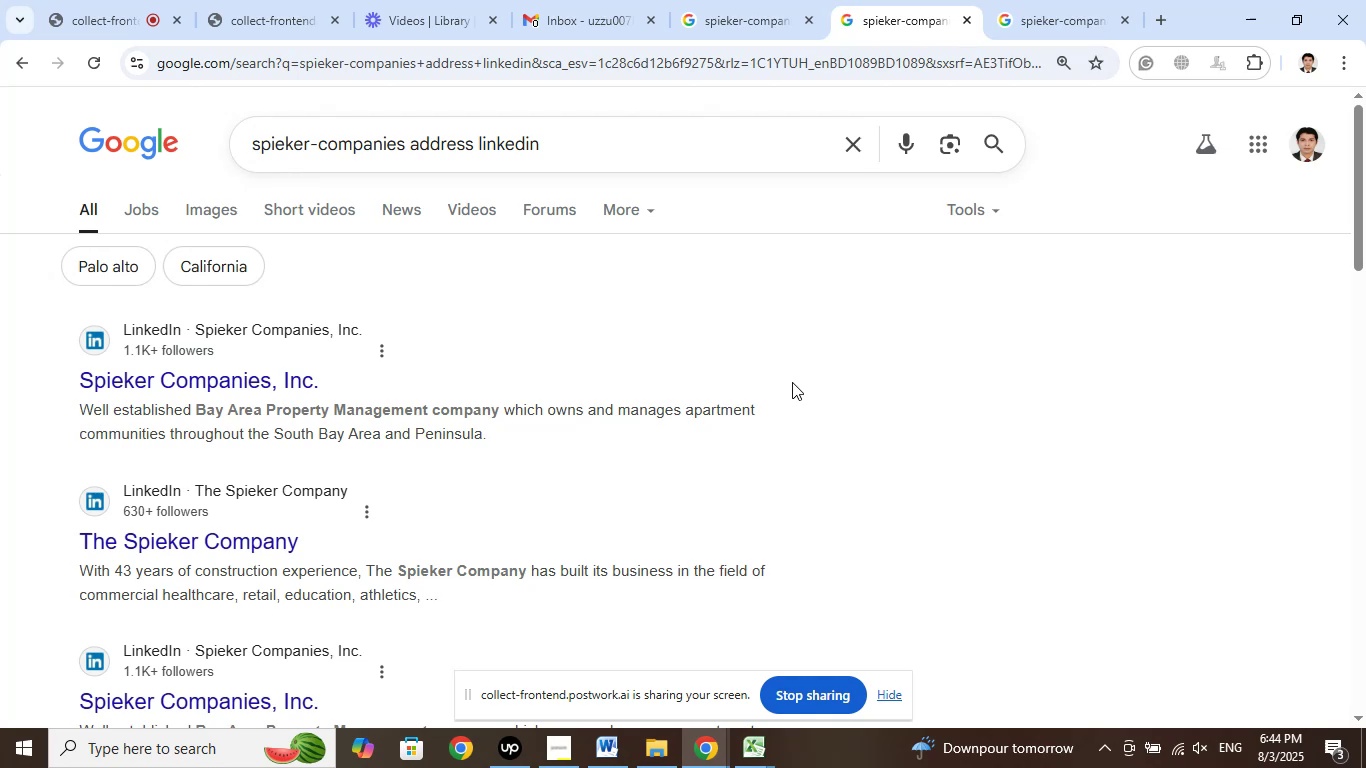 
scroll: coordinate [897, 420], scroll_direction: down, amount: 3.0
 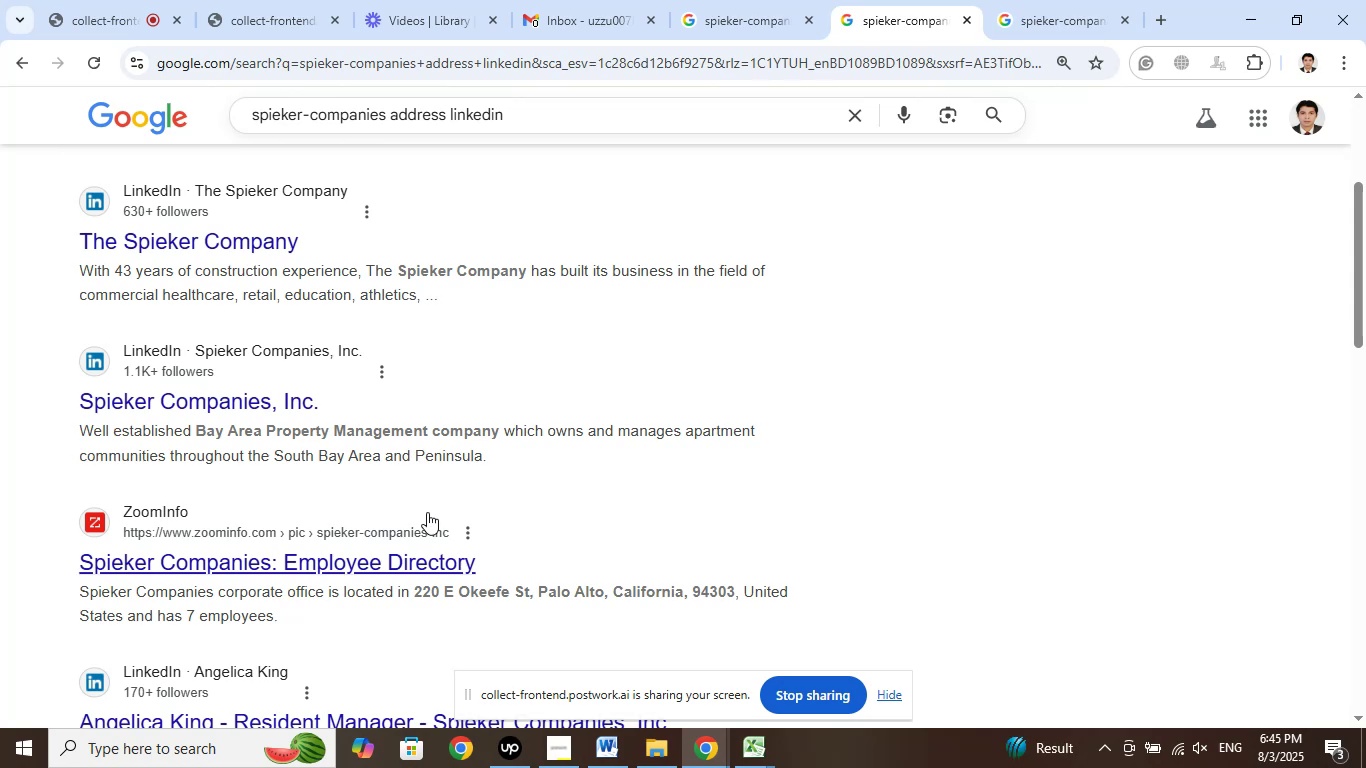 
wait(19.74)
 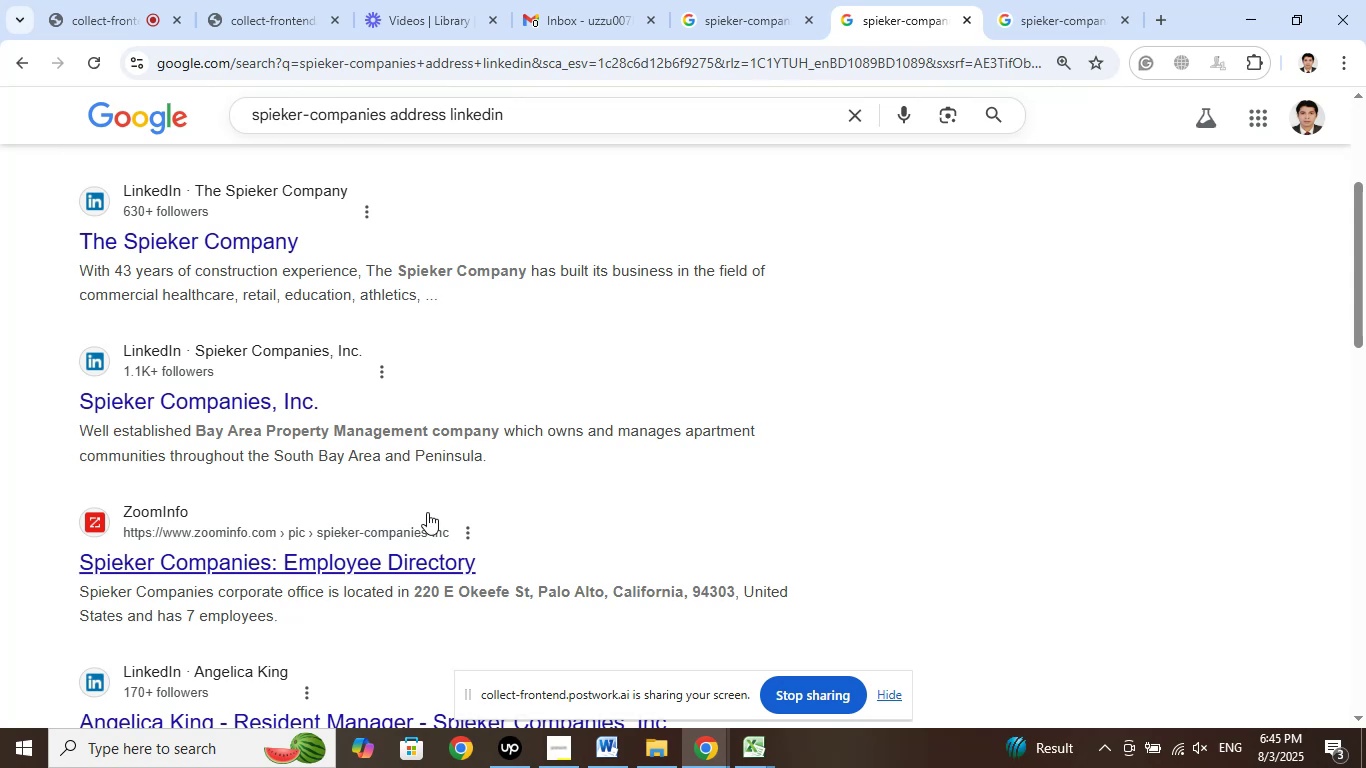 
scroll: coordinate [388, 459], scroll_direction: down, amount: 2.0
 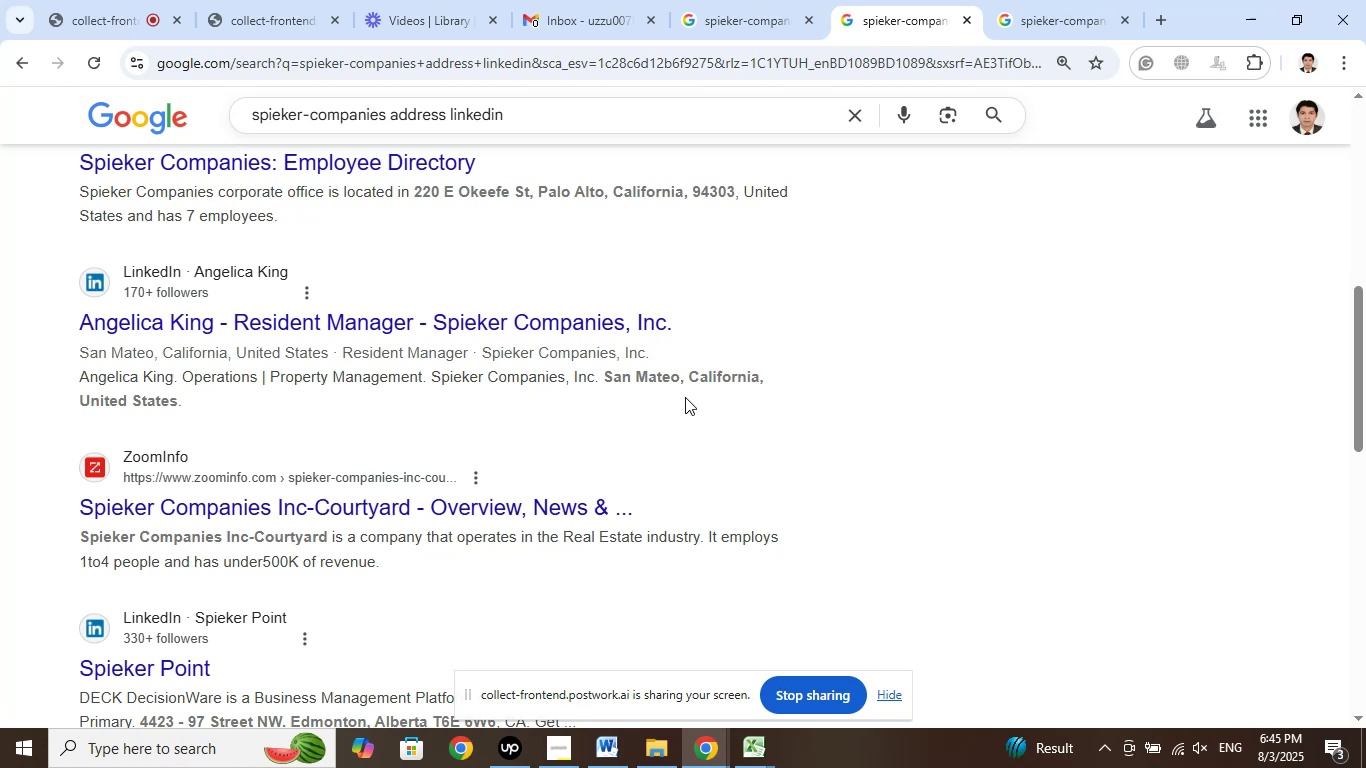 
wait(28.23)
 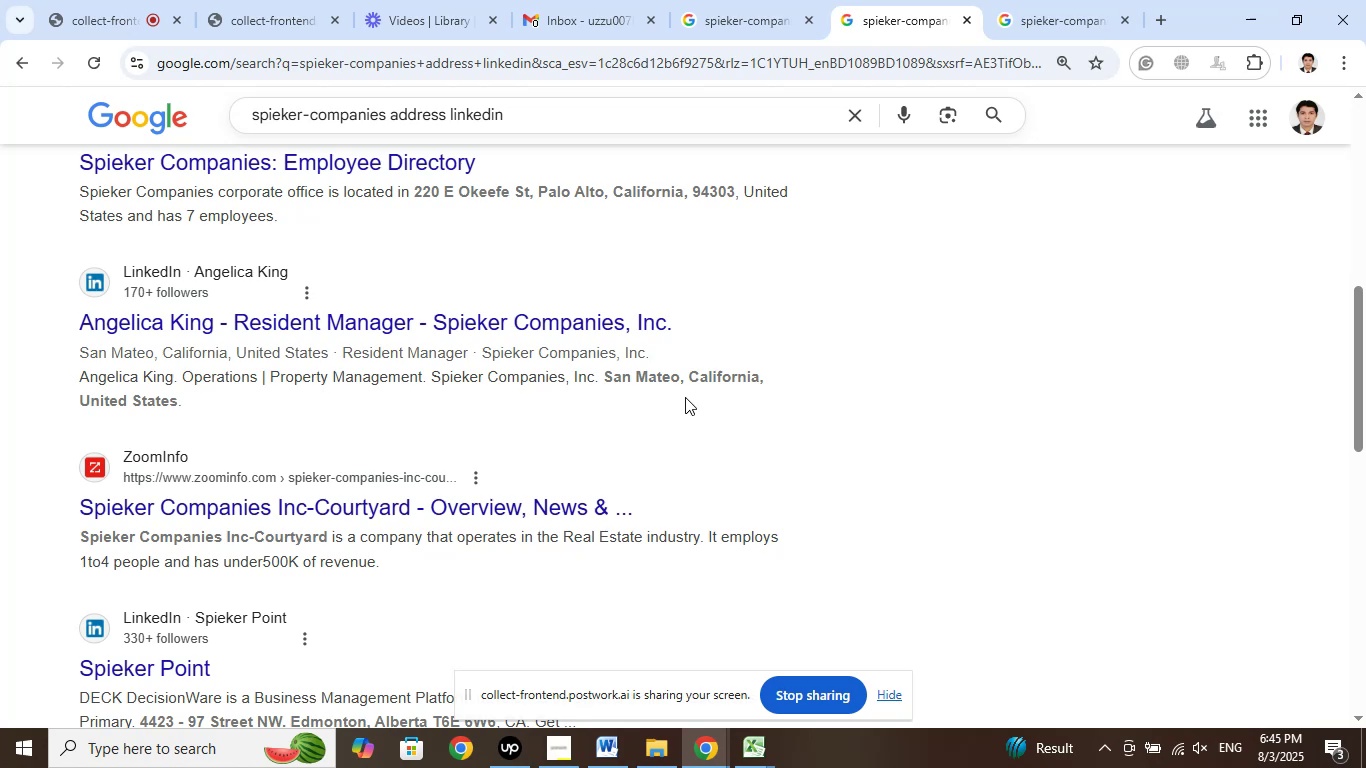 
left_click_drag(start_coordinate=[759, 380], to_coordinate=[606, 376])
 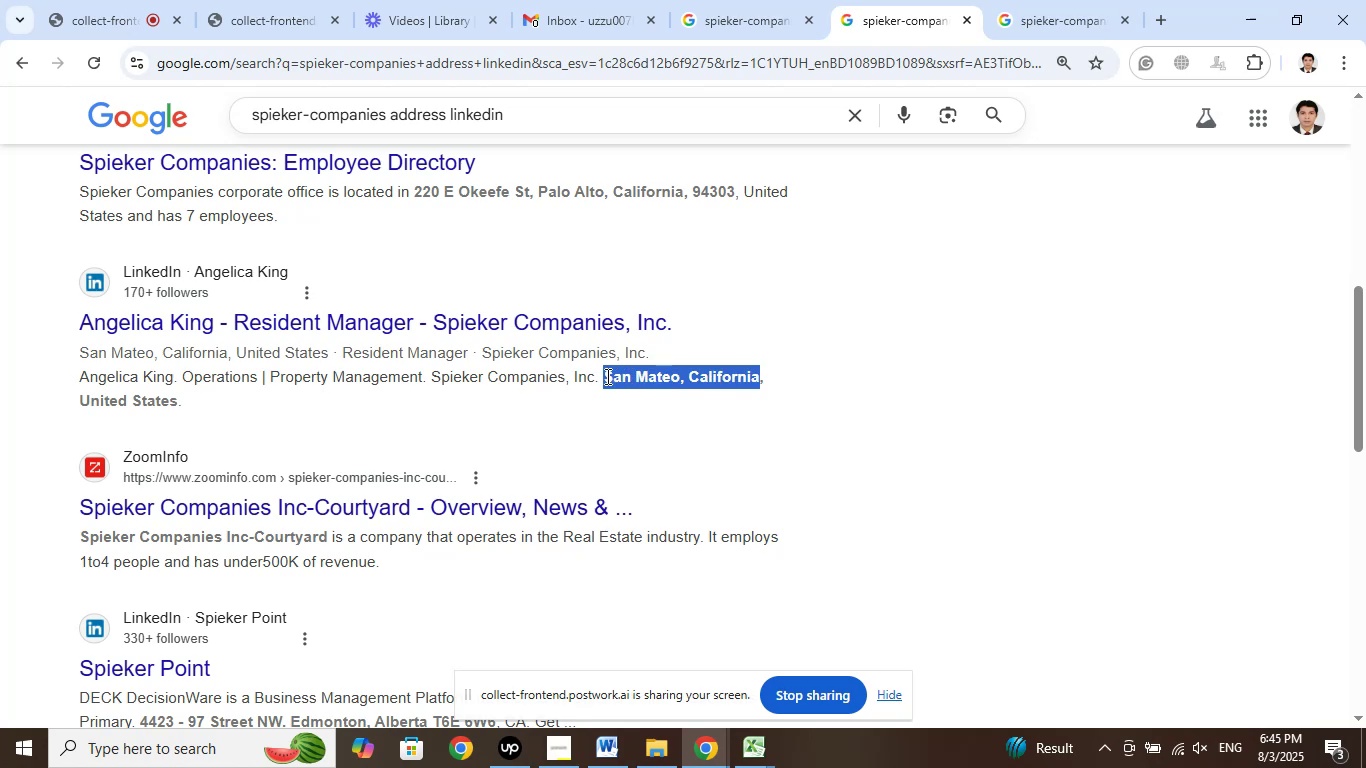 
right_click([606, 376])
 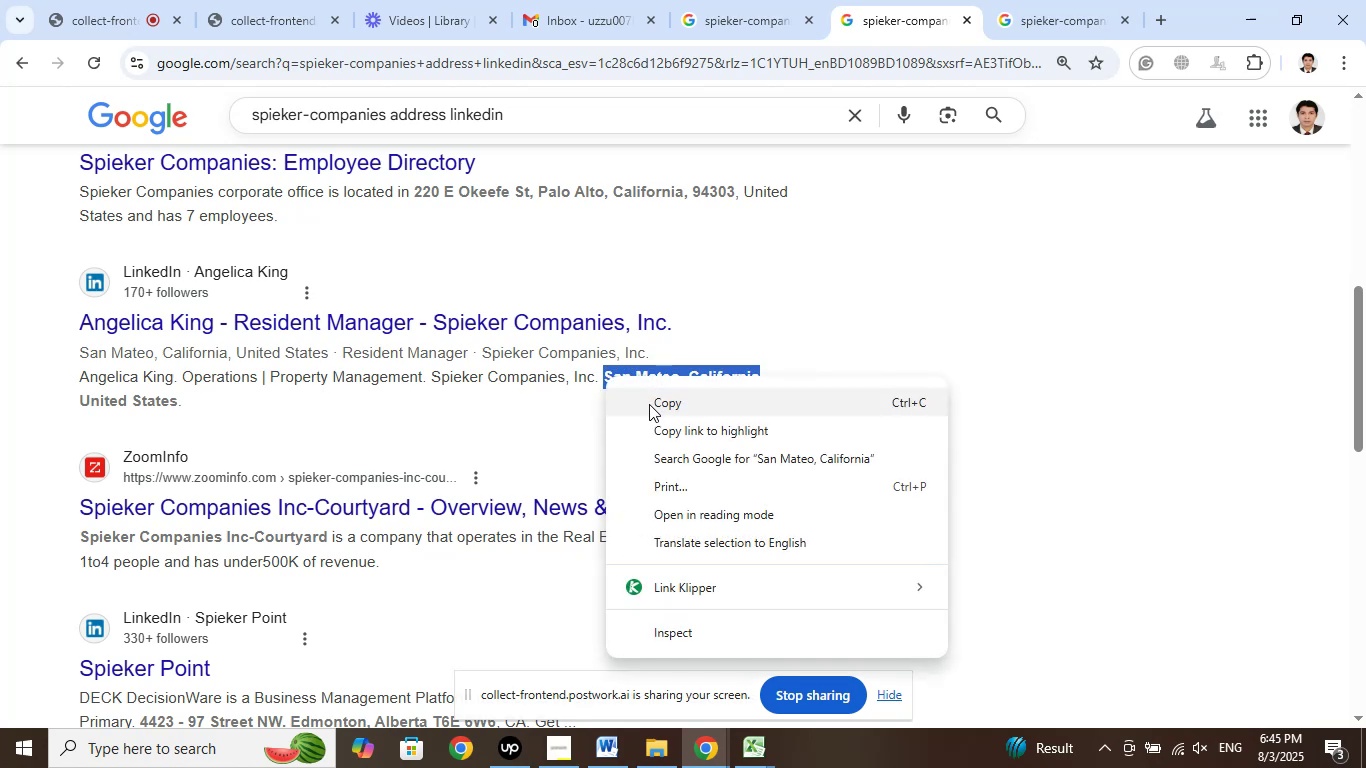 
left_click([649, 405])
 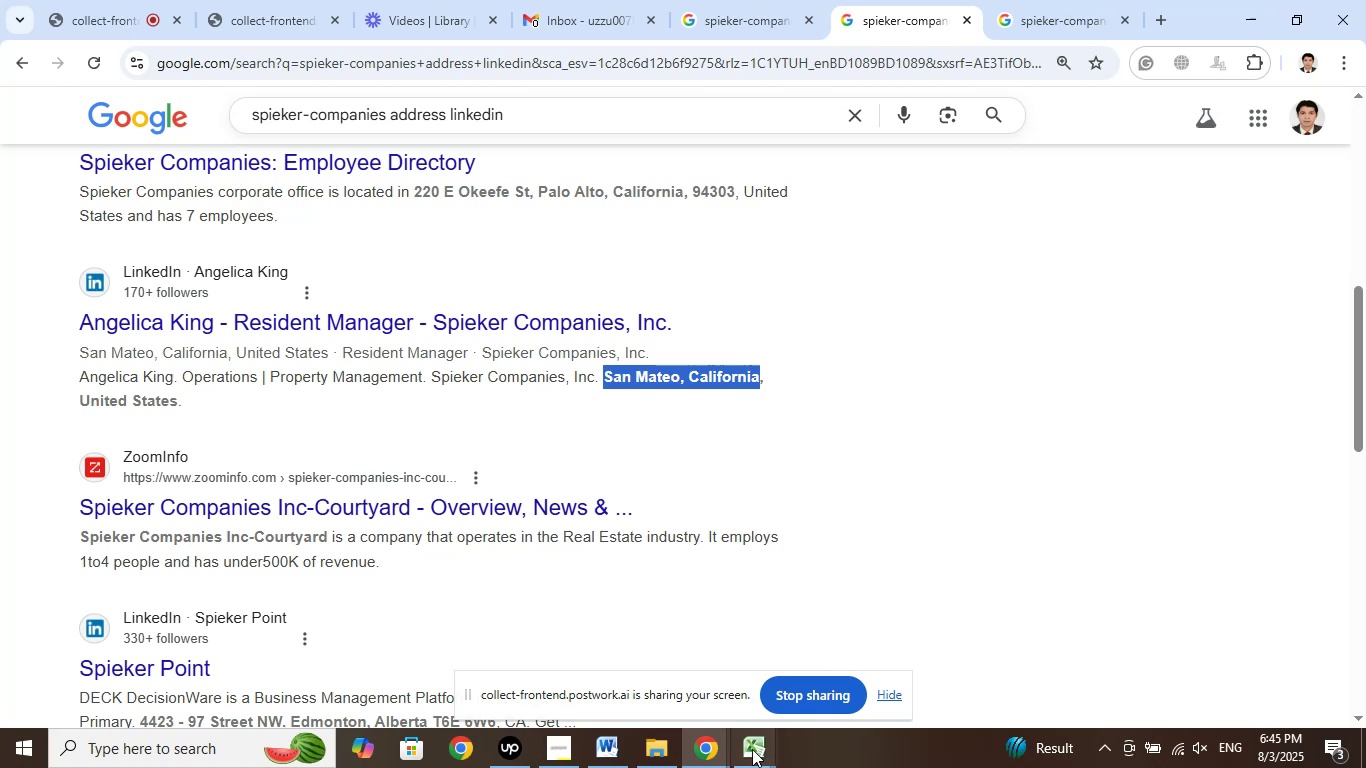 
left_click([748, 752])
 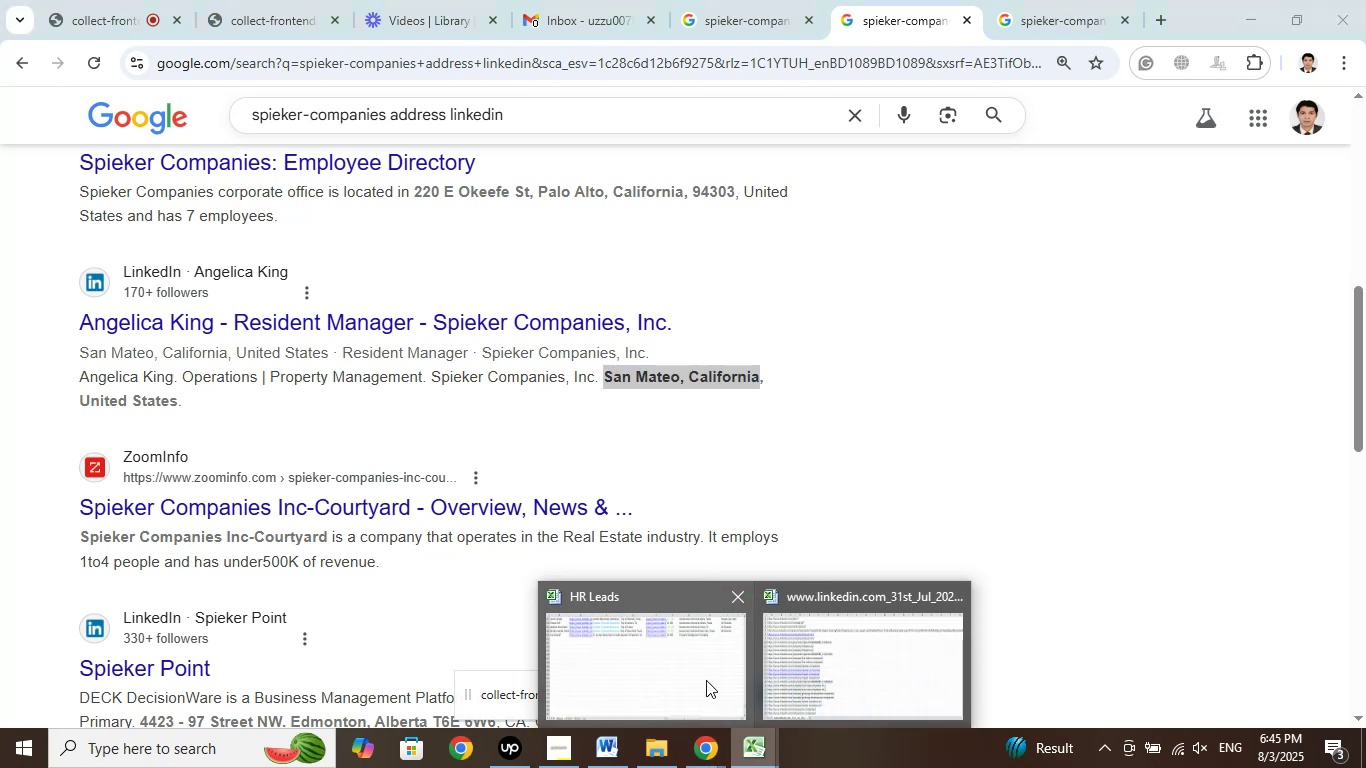 
left_click([673, 649])
 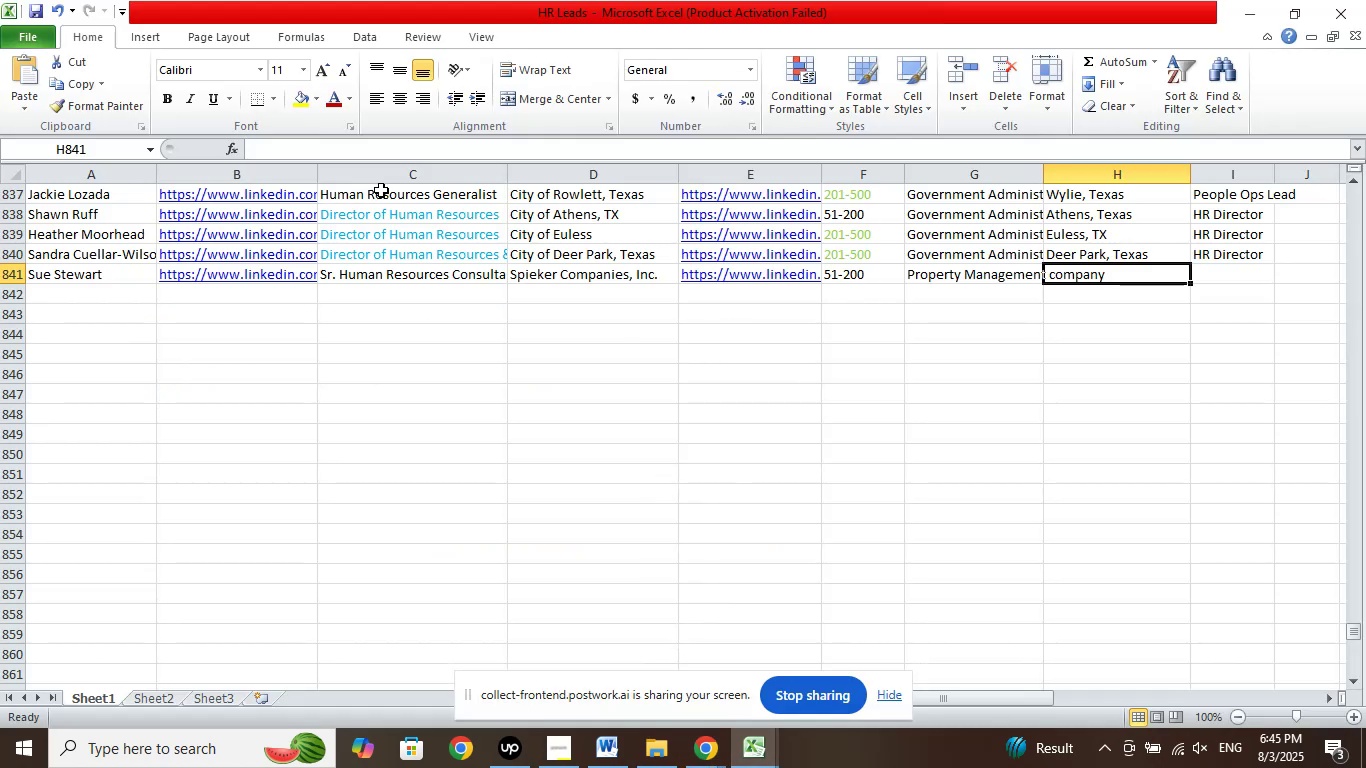 
left_click([346, 153])
 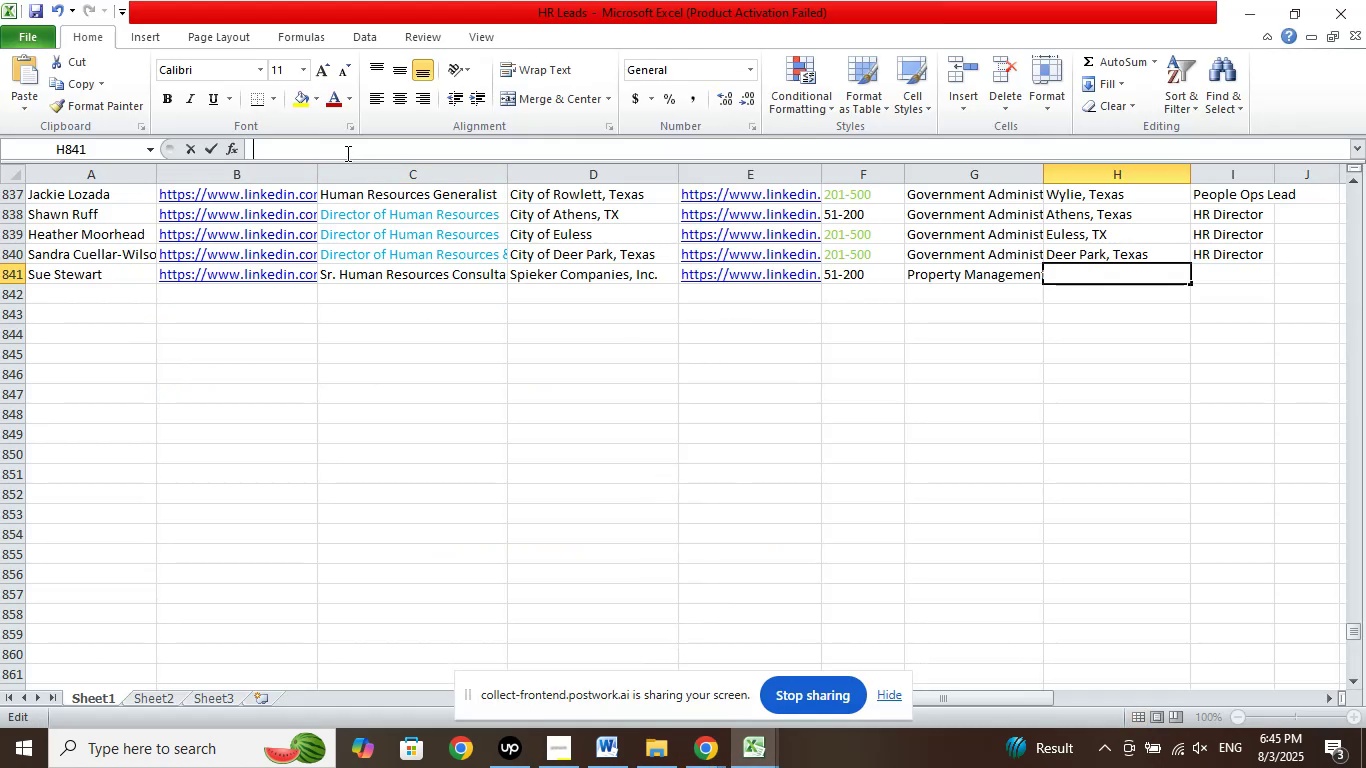 
right_click([346, 153])
 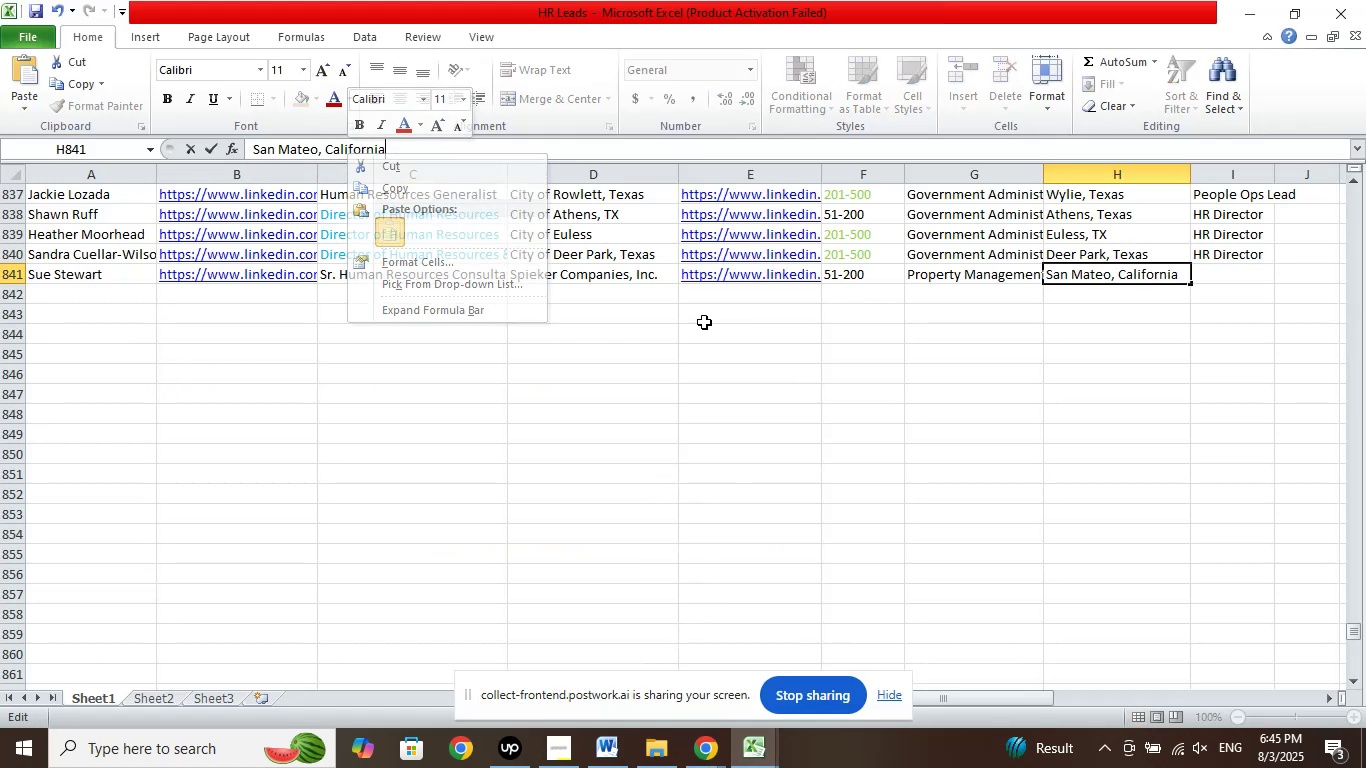 
double_click([954, 351])
 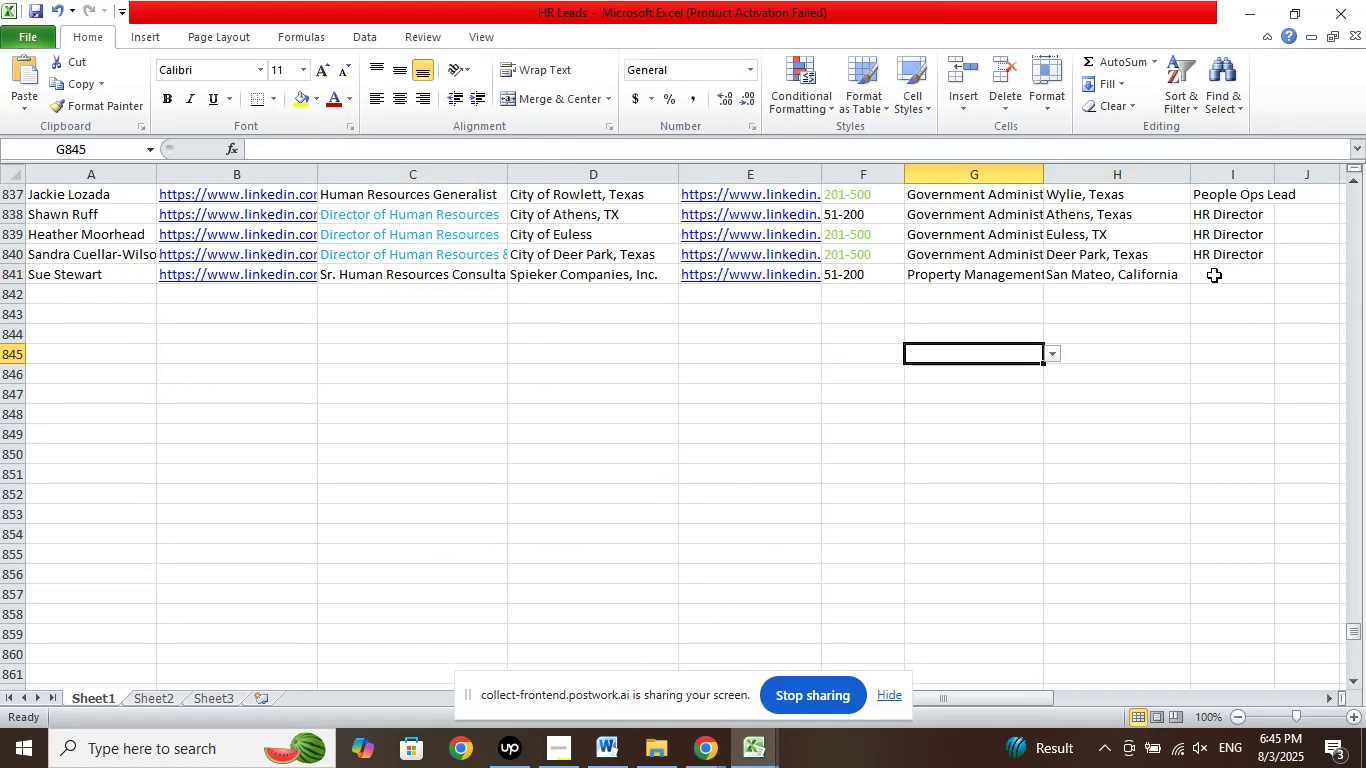 
left_click([1215, 270])
 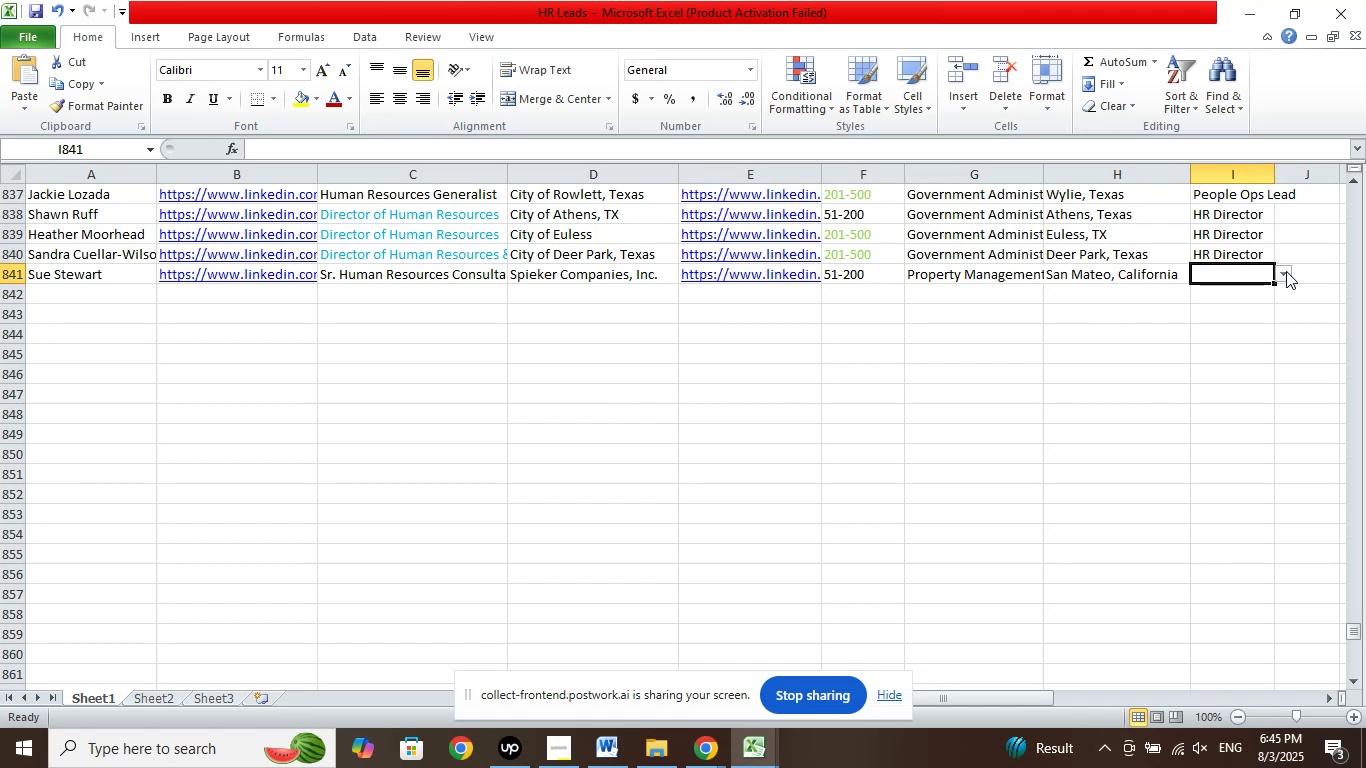 
wait(10.01)
 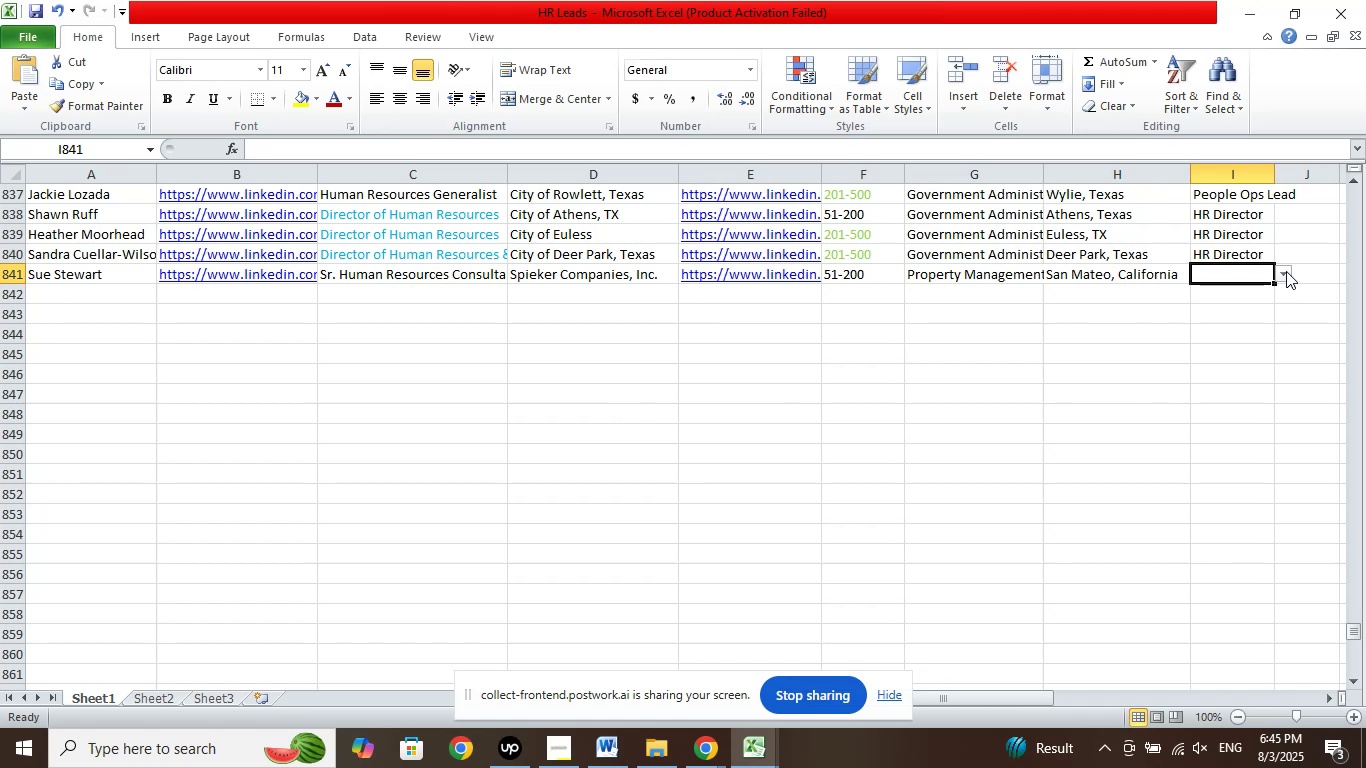 
left_click([466, 291])
 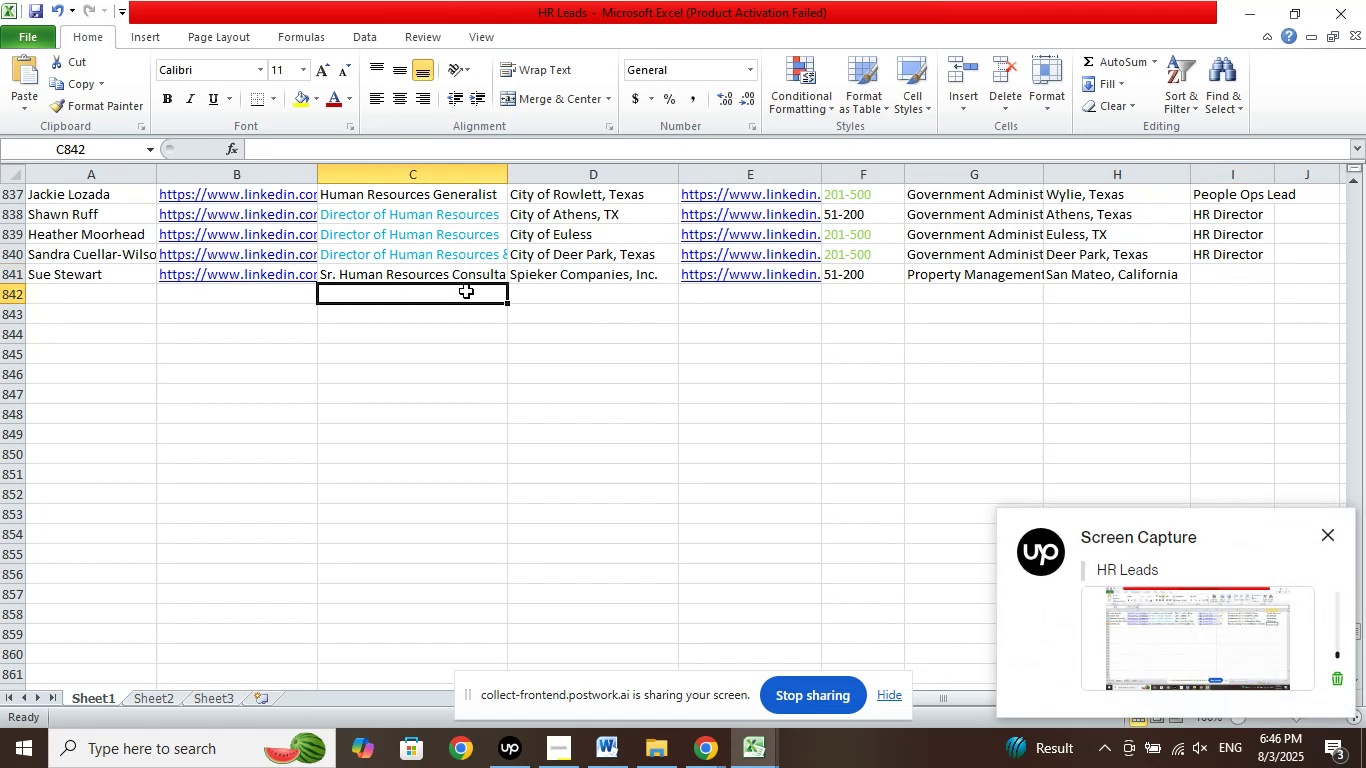 
key(ArrowUp)
 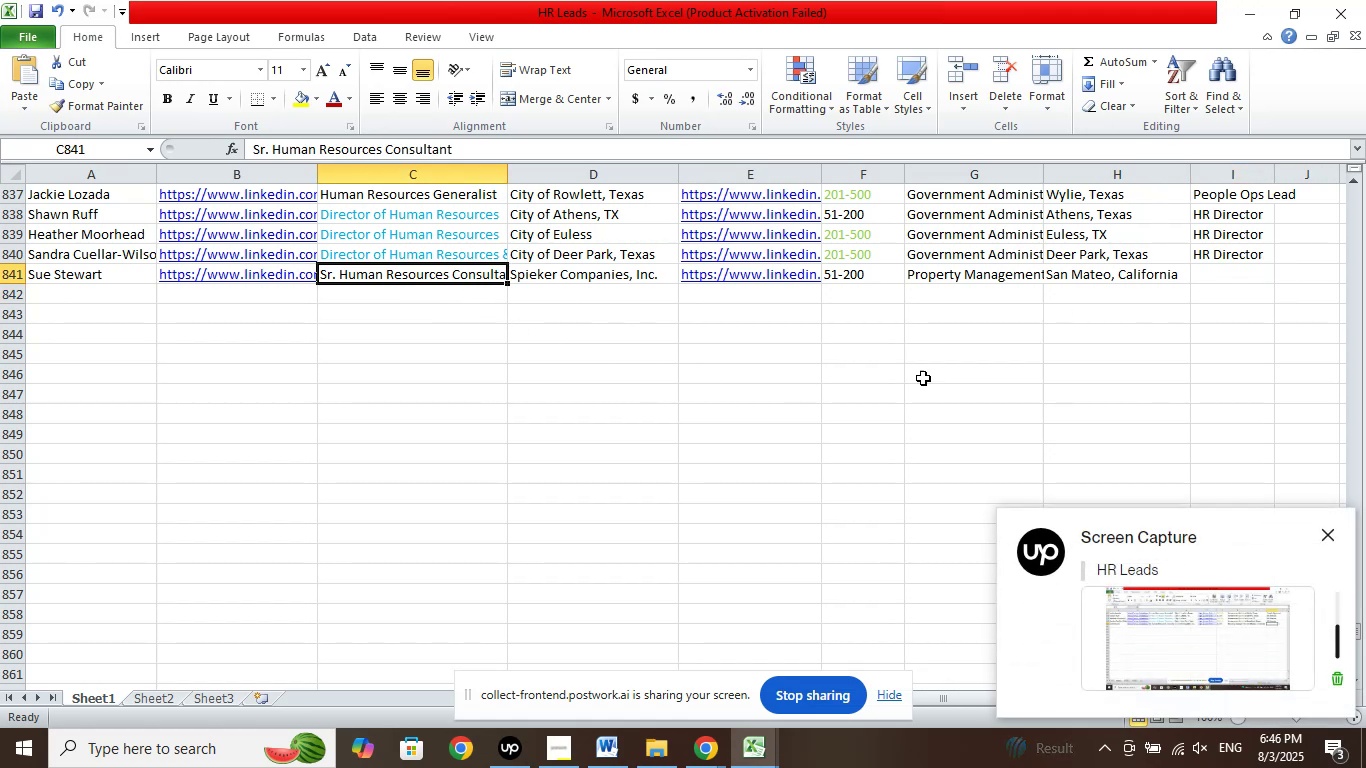 
left_click([1215, 275])
 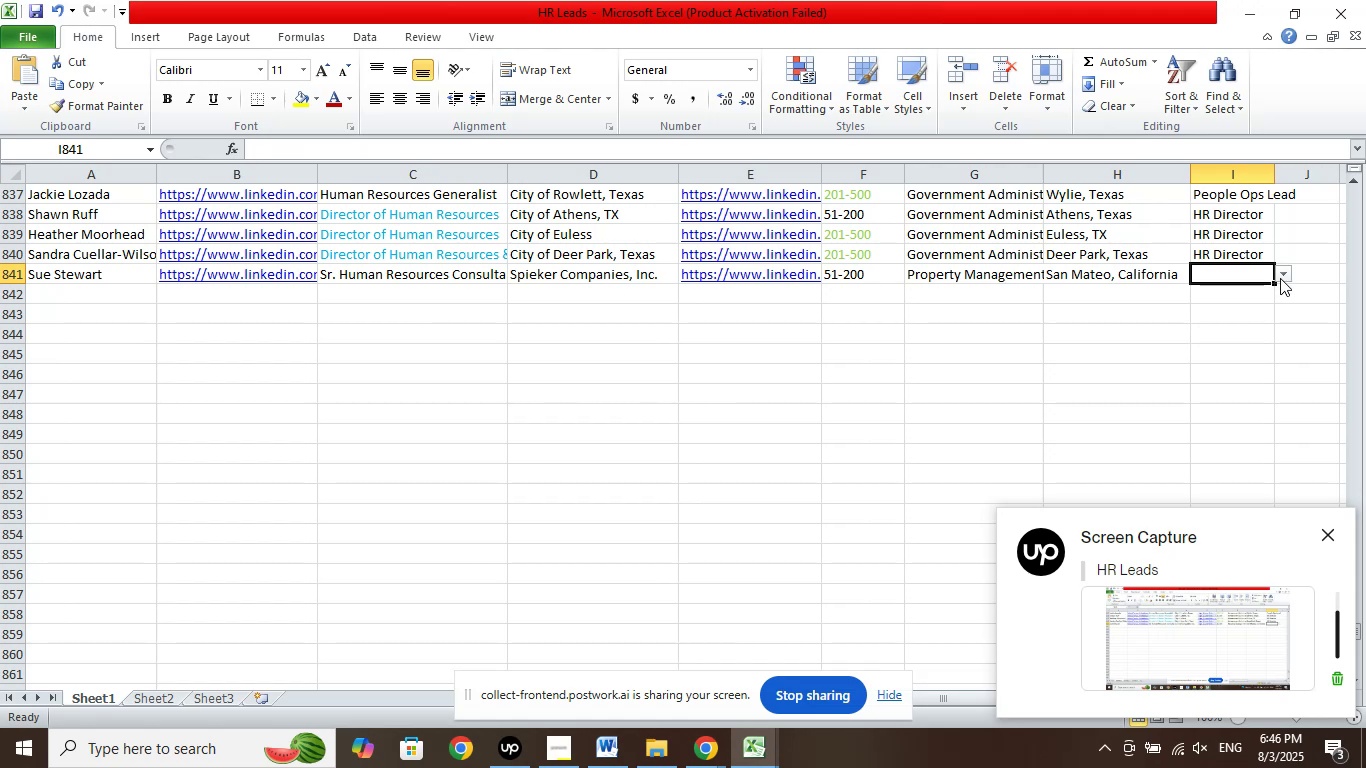 
left_click([1280, 278])
 